 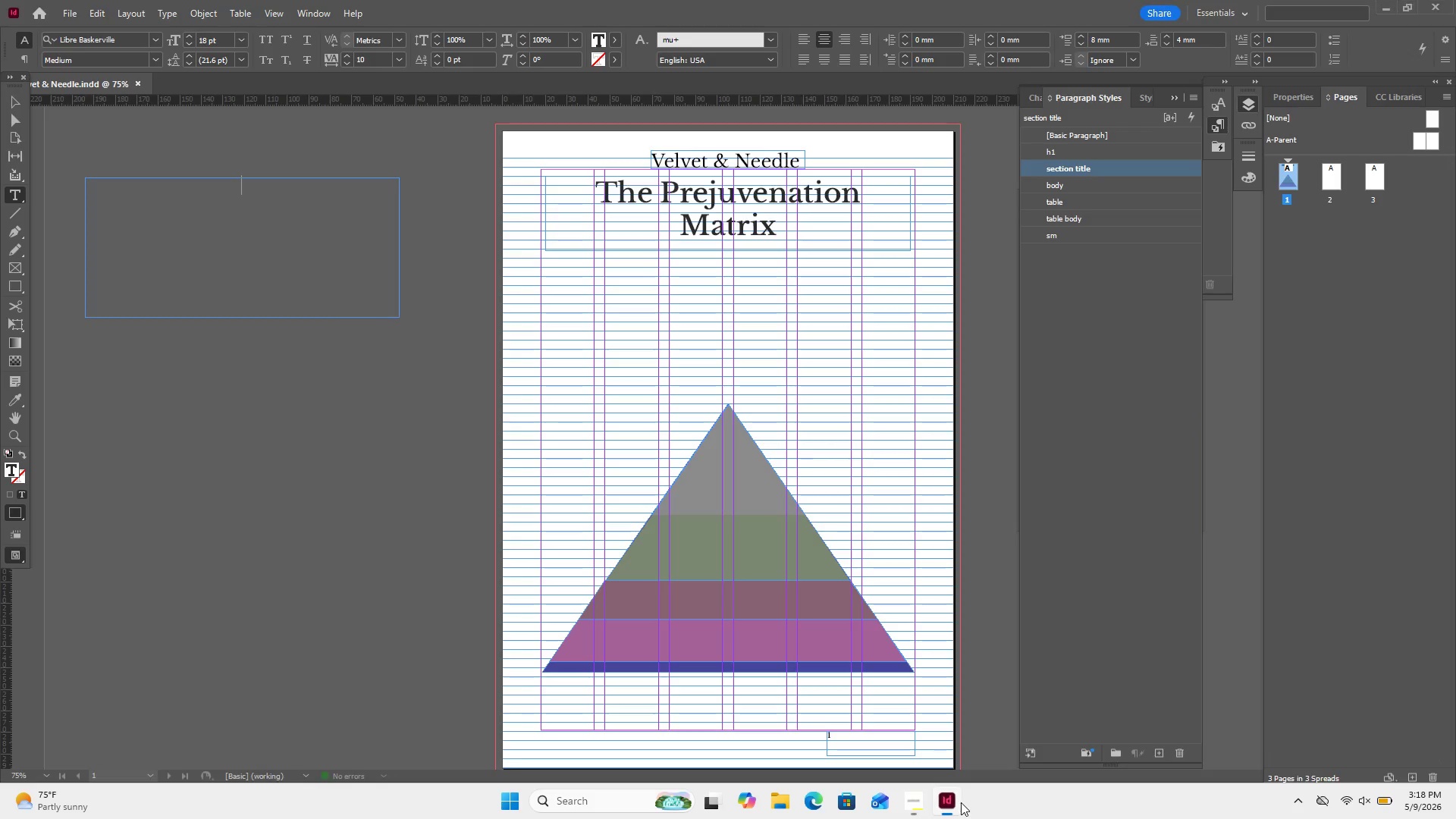 
key(Control+V)
 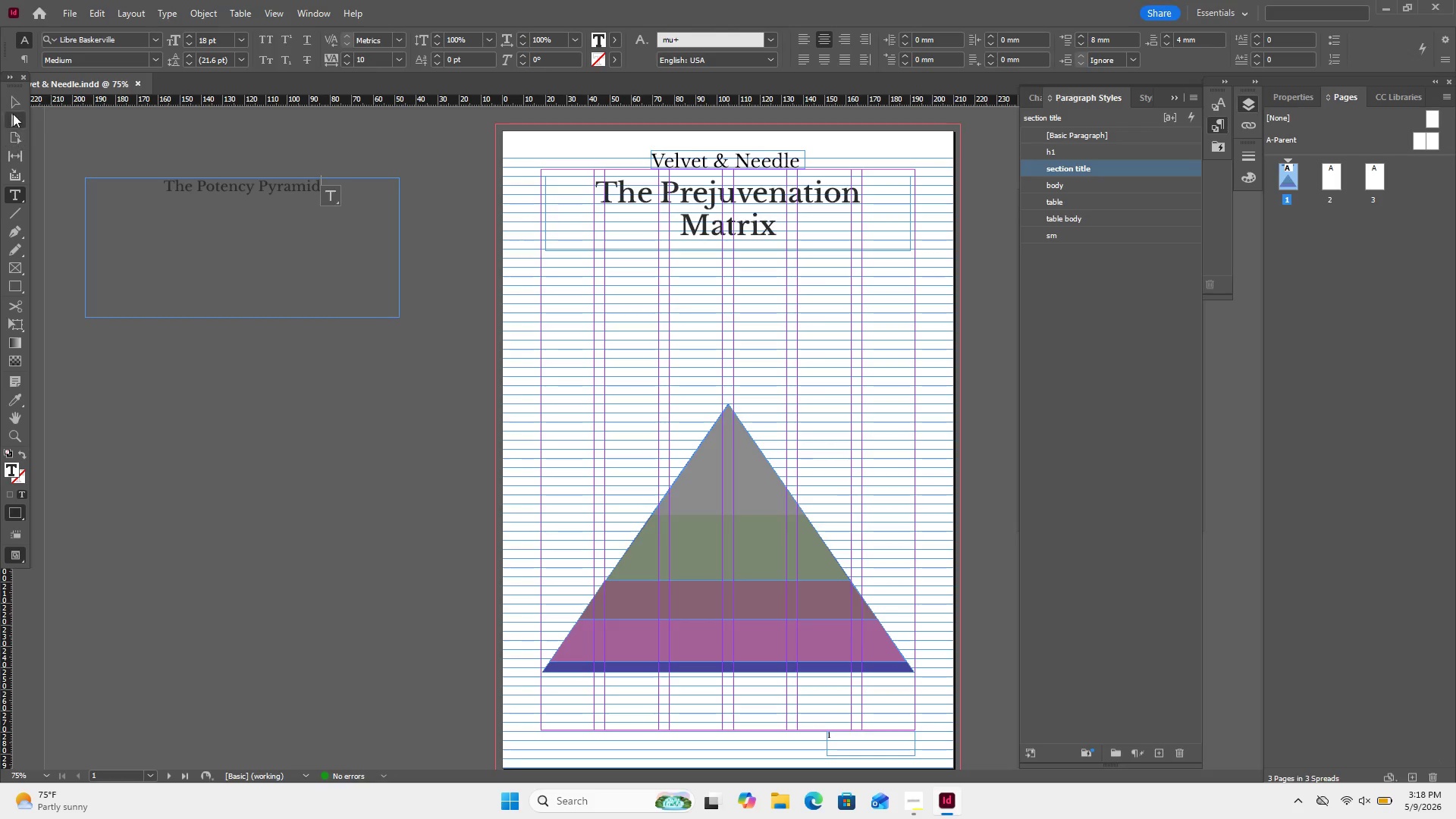 
left_click([12, 102])
 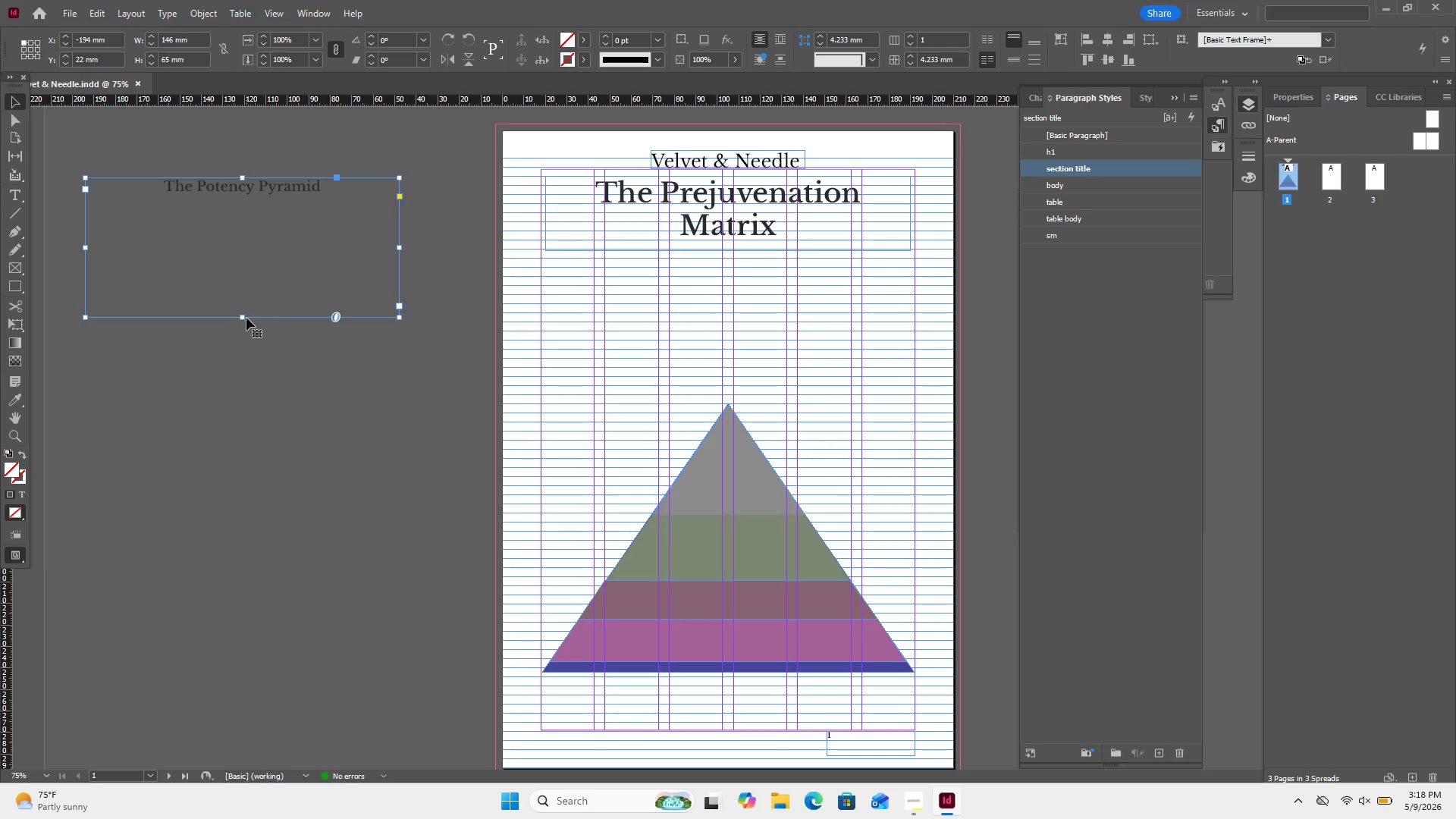 
left_click_drag(start_coordinate=[242, 319], to_coordinate=[274, 200])
 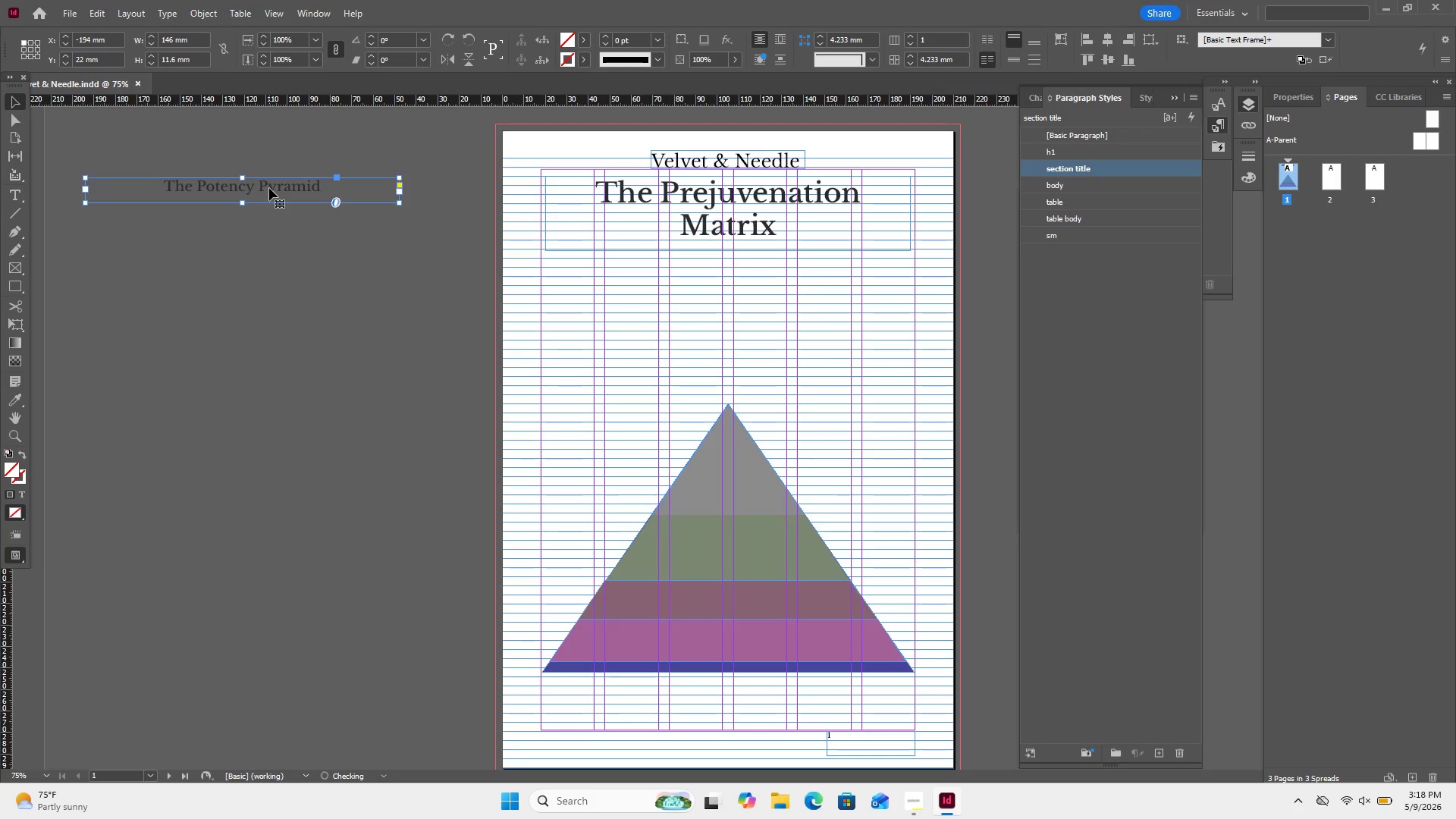 
left_click_drag(start_coordinate=[269, 188], to_coordinate=[726, 268])
 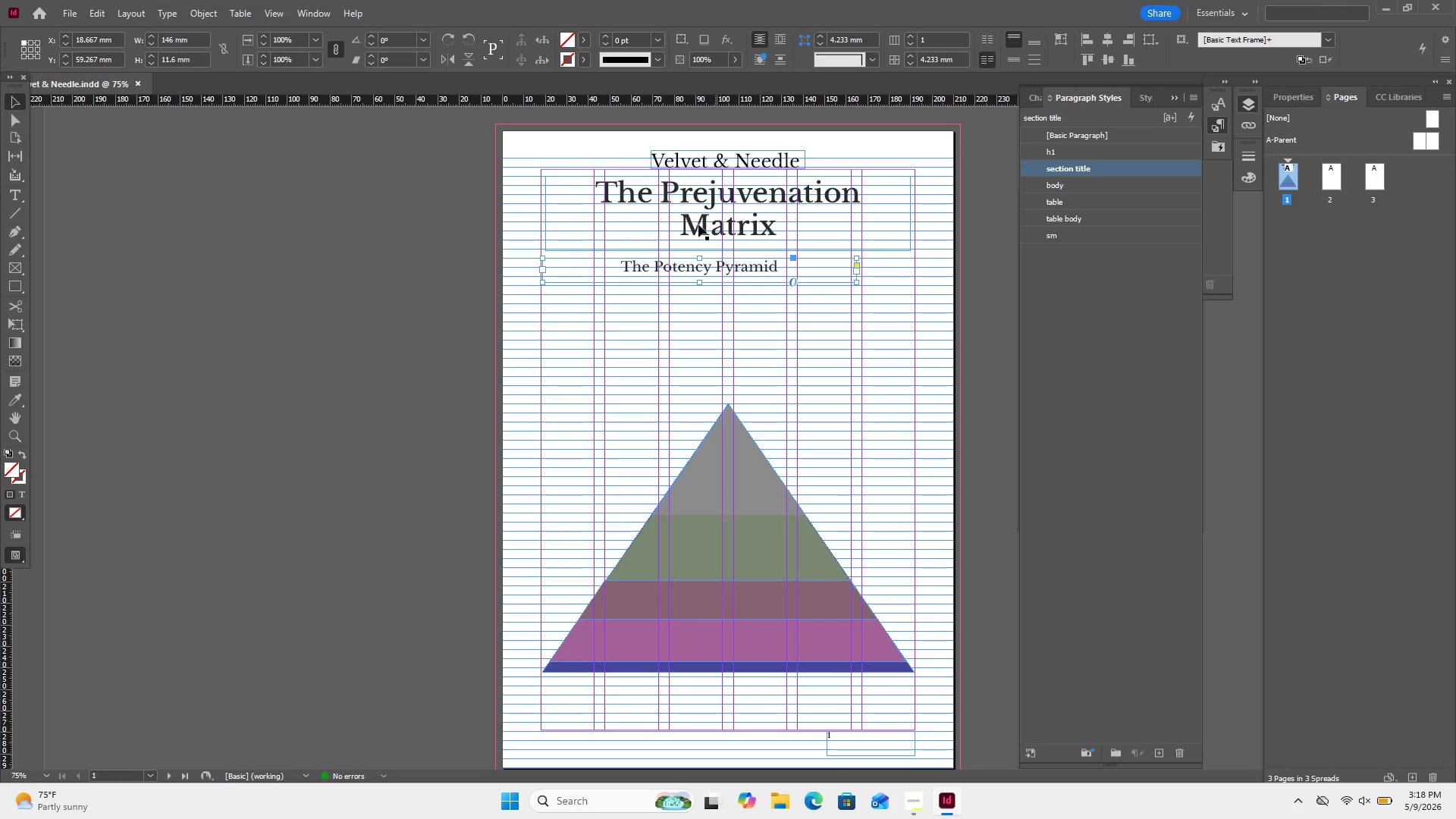 
left_click_drag(start_coordinate=[758, 265], to_coordinate=[726, 269])
 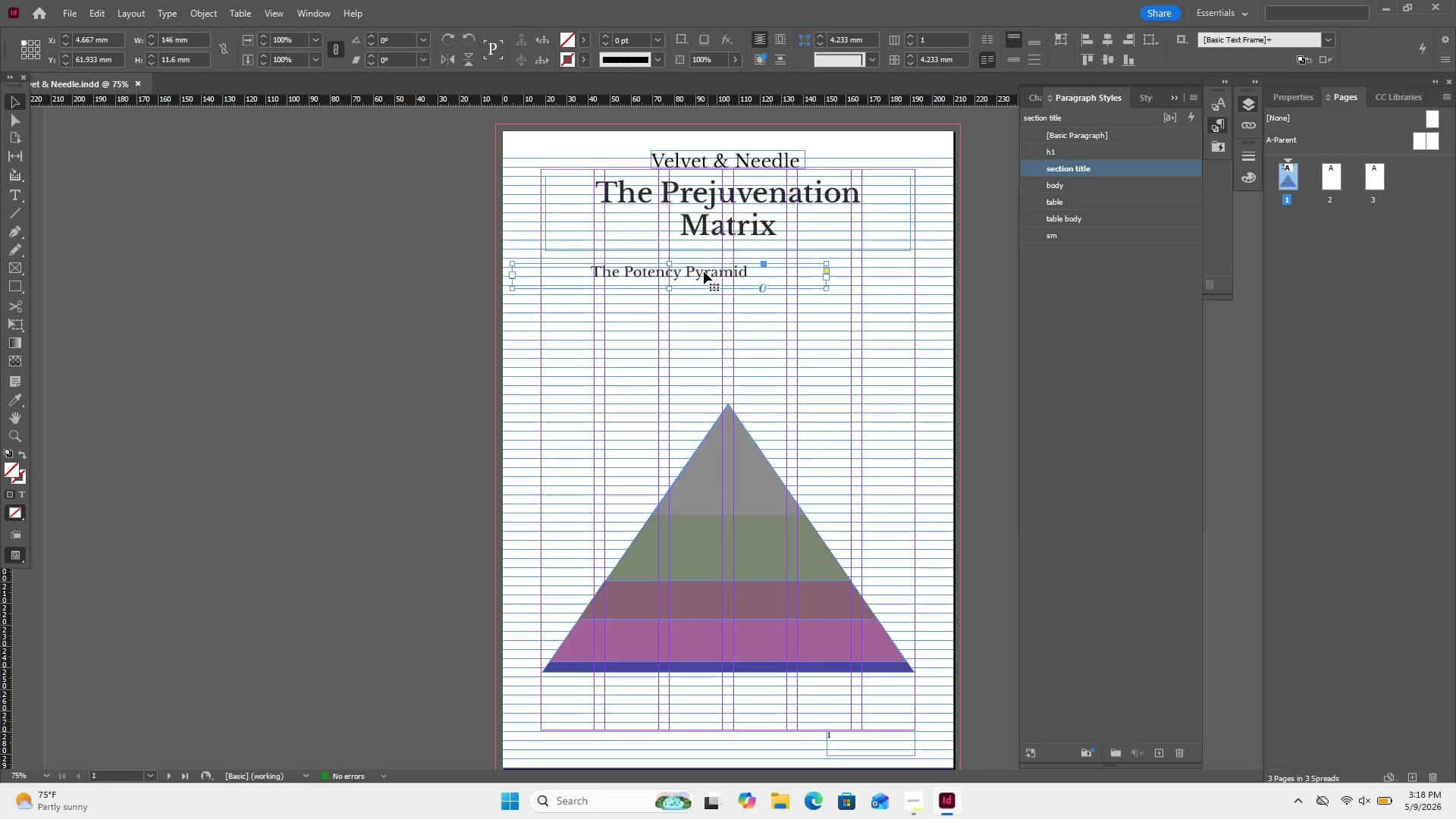 
left_click_drag(start_coordinate=[704, 271], to_coordinate=[667, 265])
 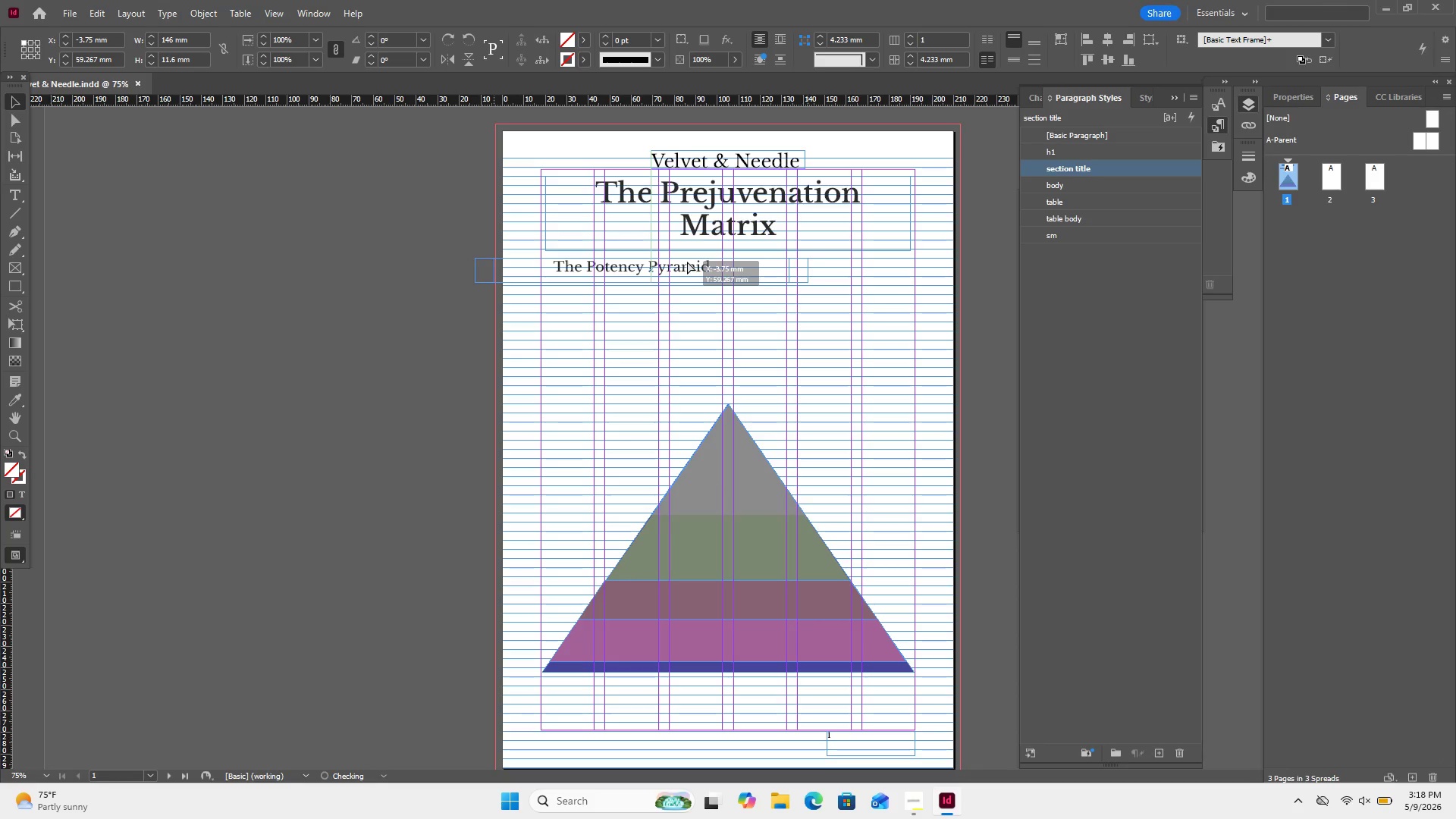 
left_click([668, 261])
 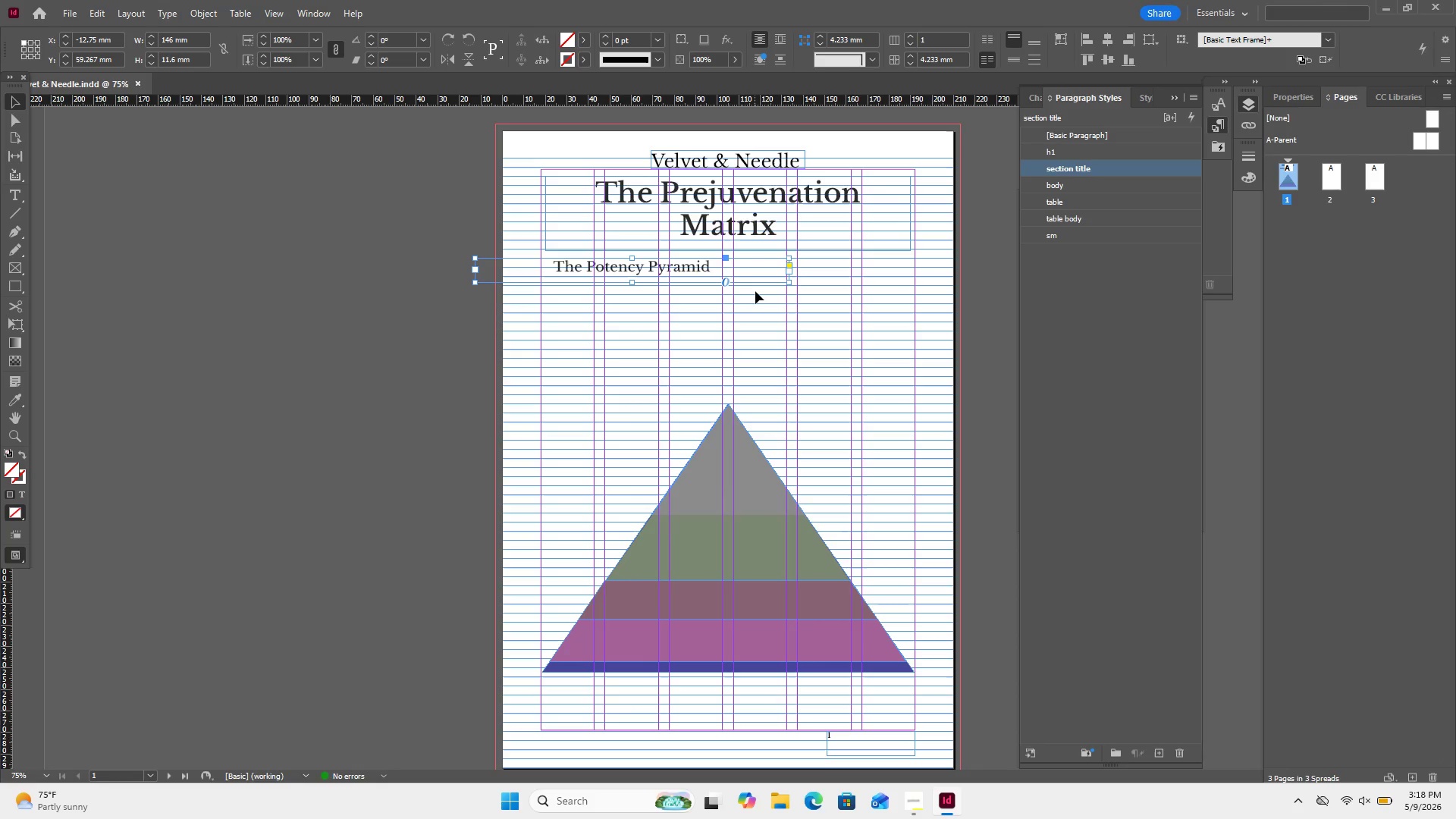 
key(ArrowLeft)
 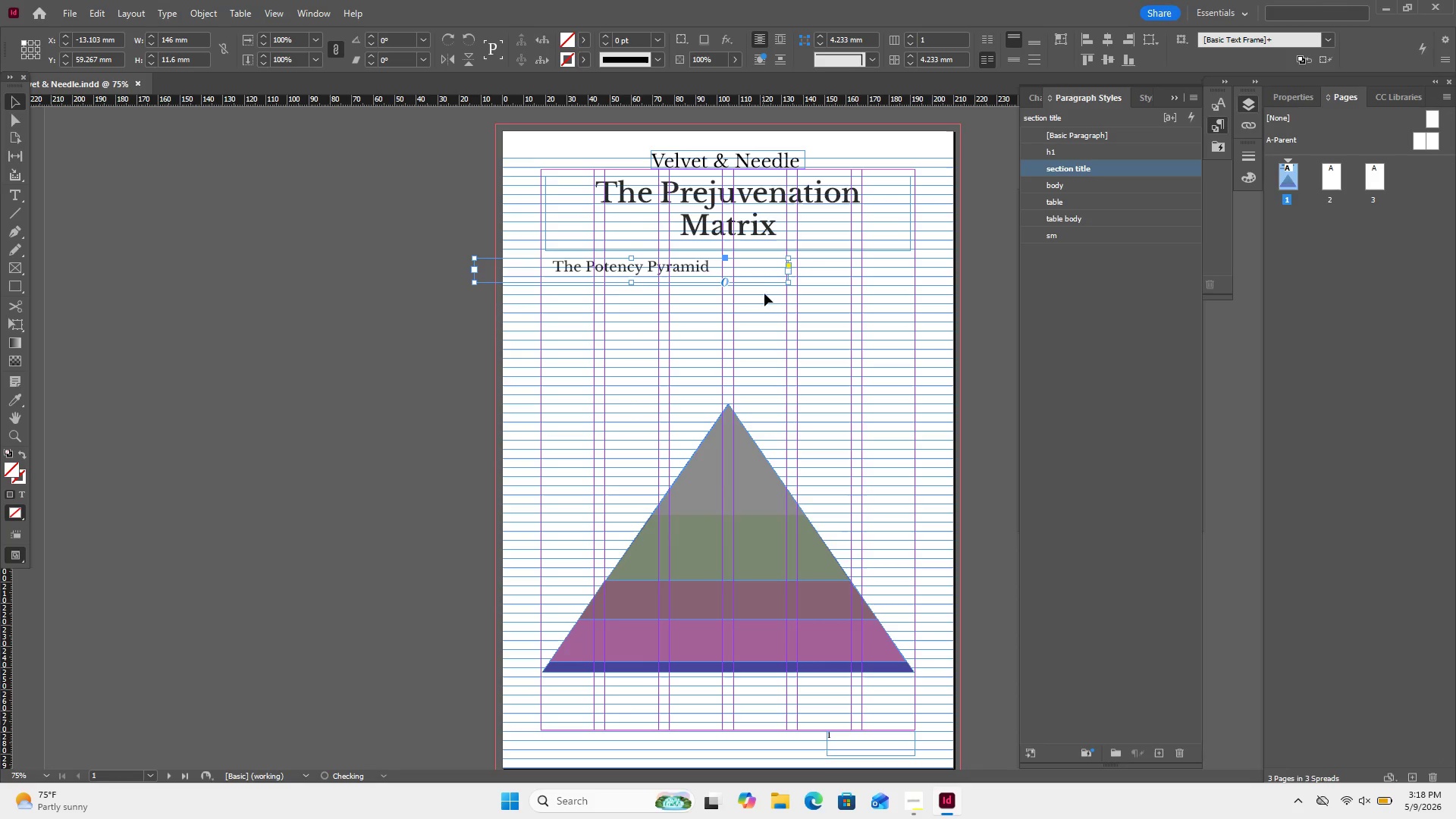 
hold_key(key=ArrowLeft, duration=0.91)
 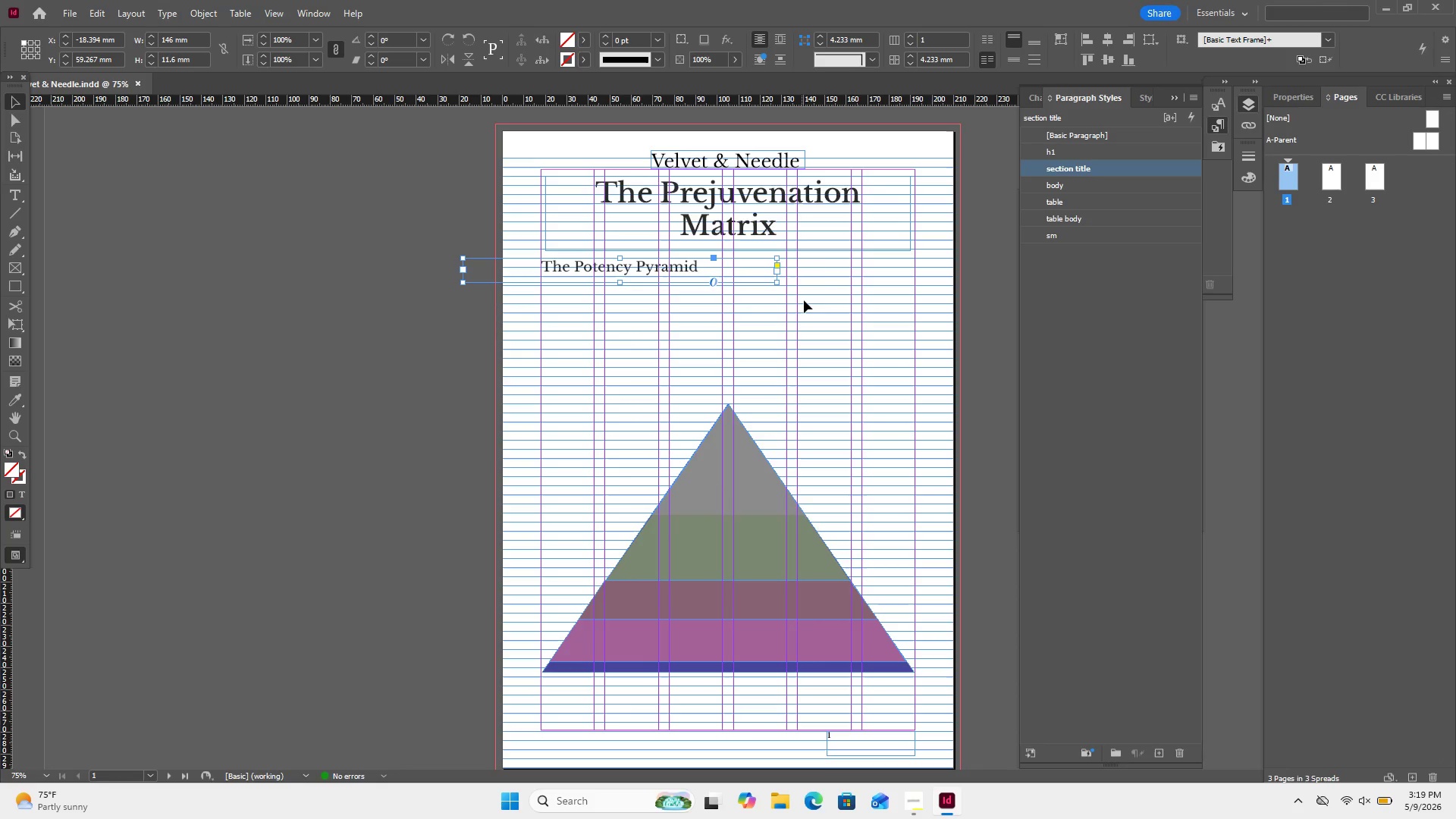 
key(ArrowRight)
 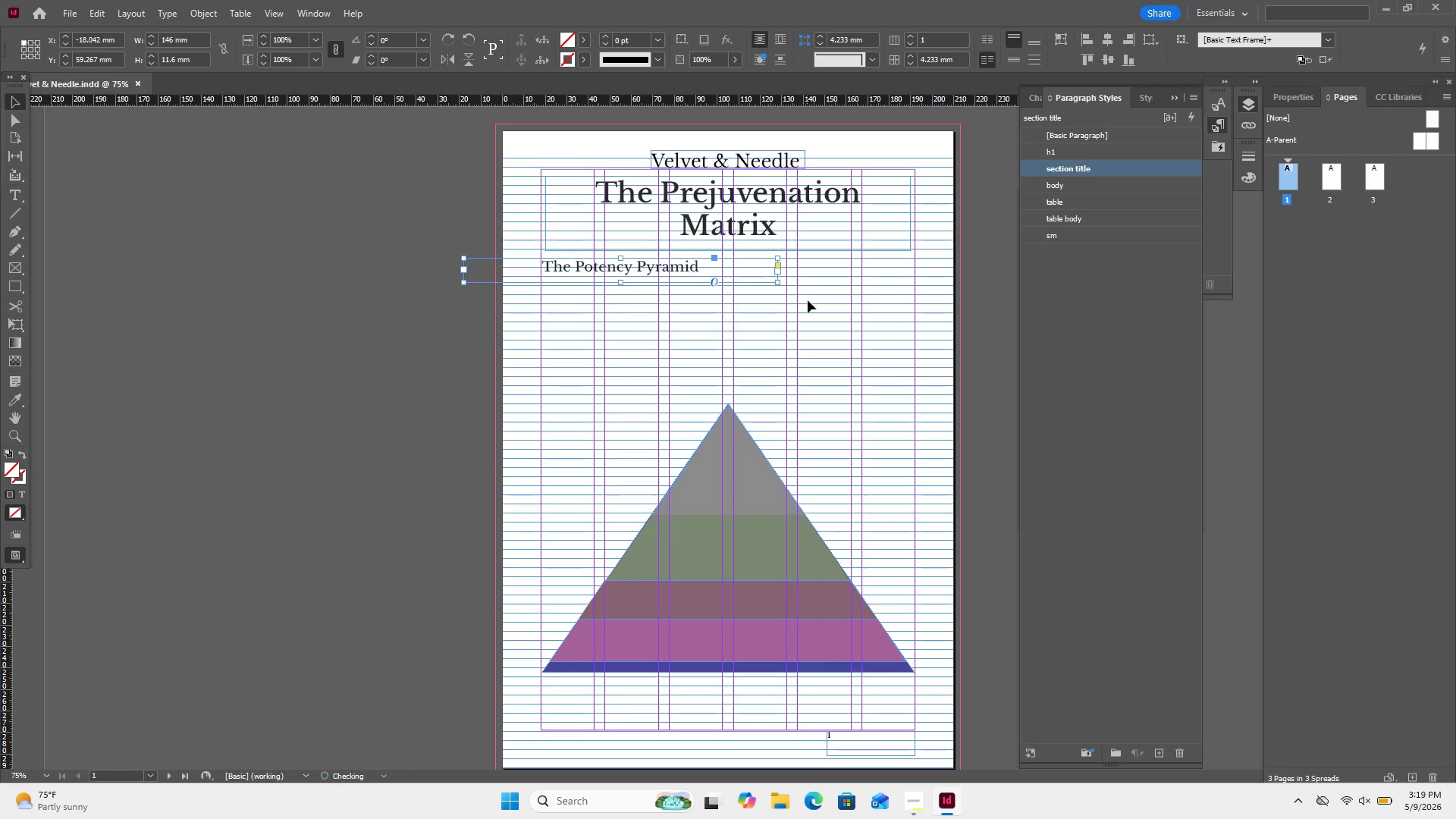 
key(ArrowRight)
 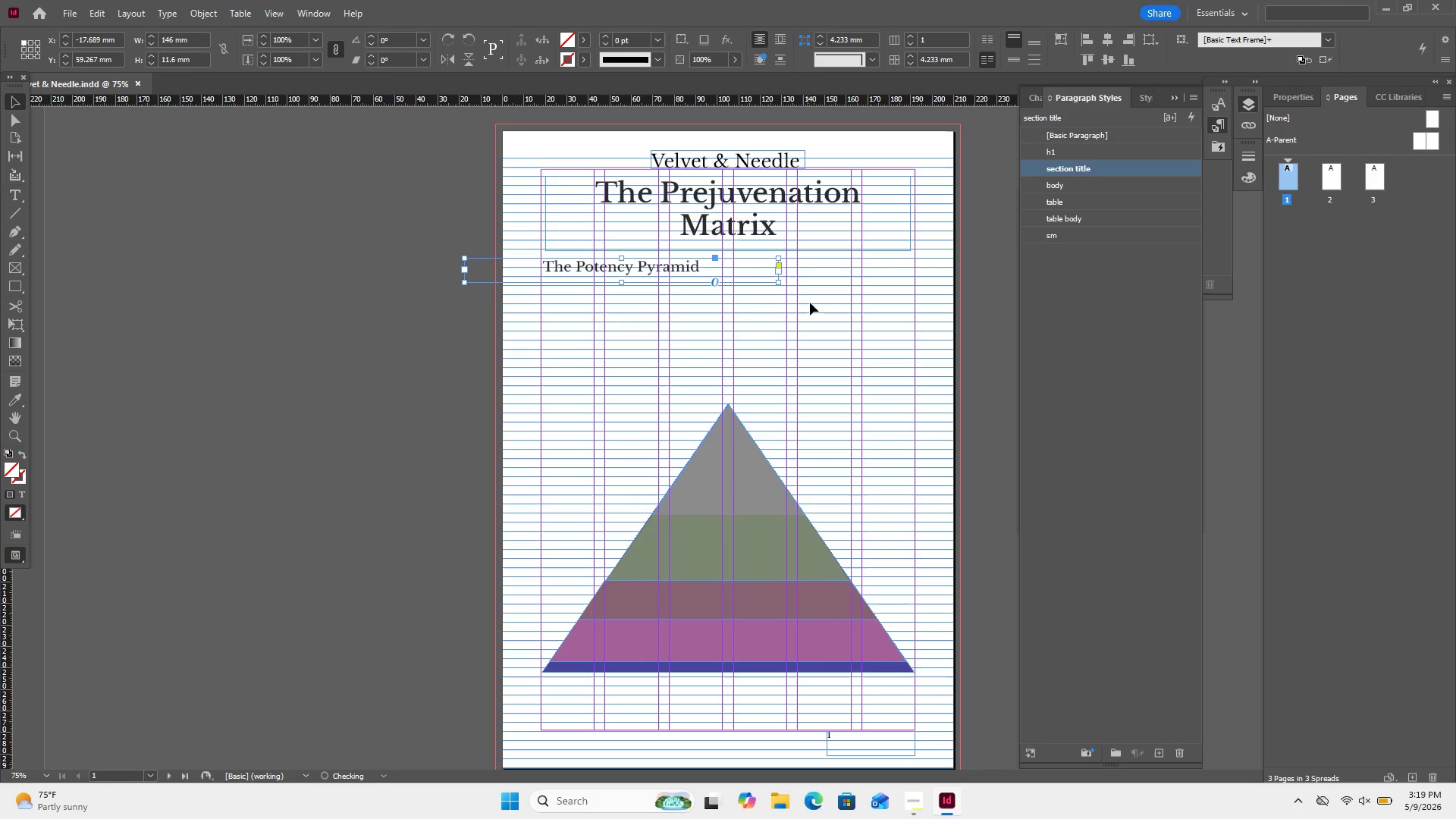 
key(ArrowRight)
 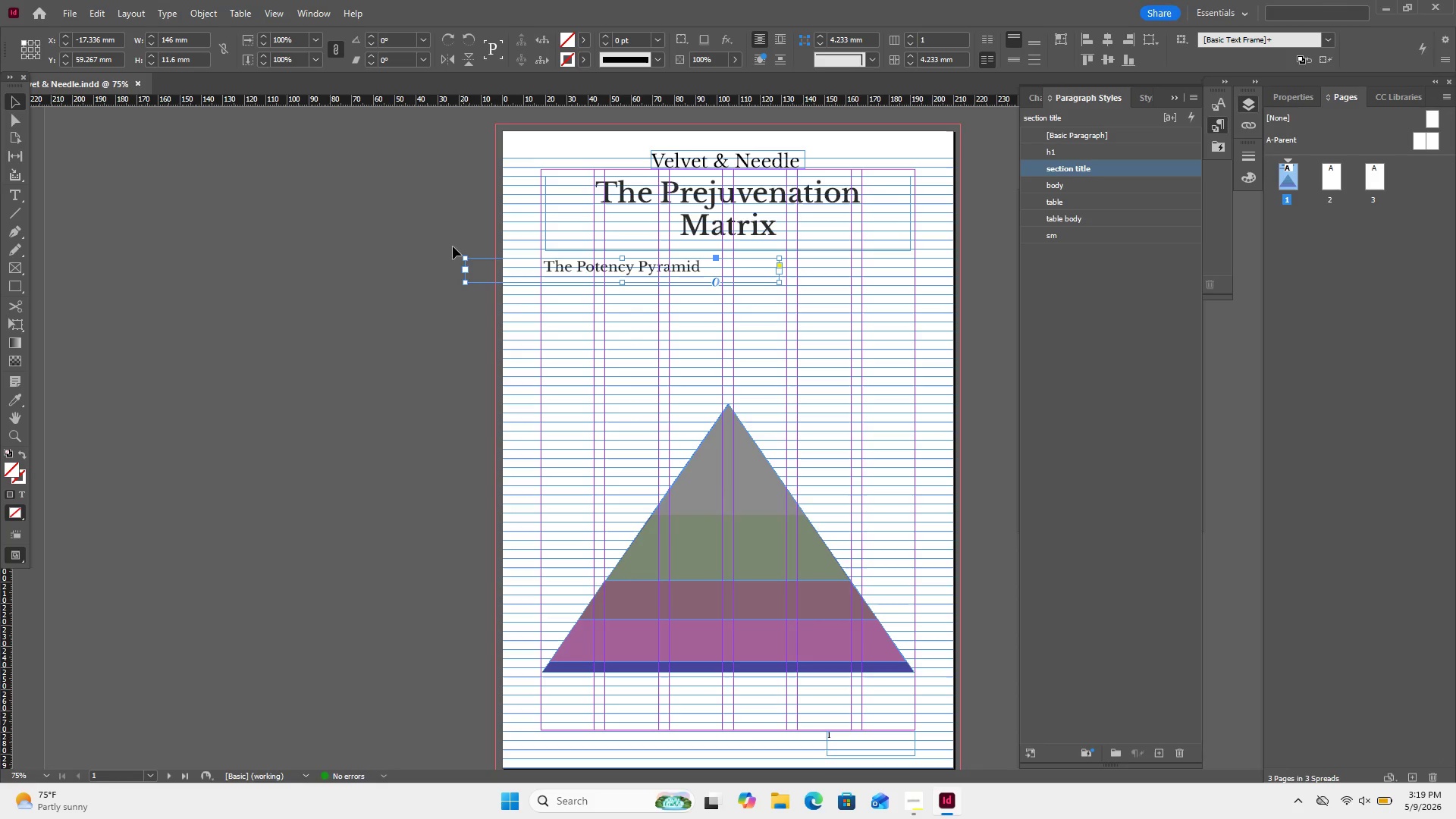 
left_click([413, 211])
 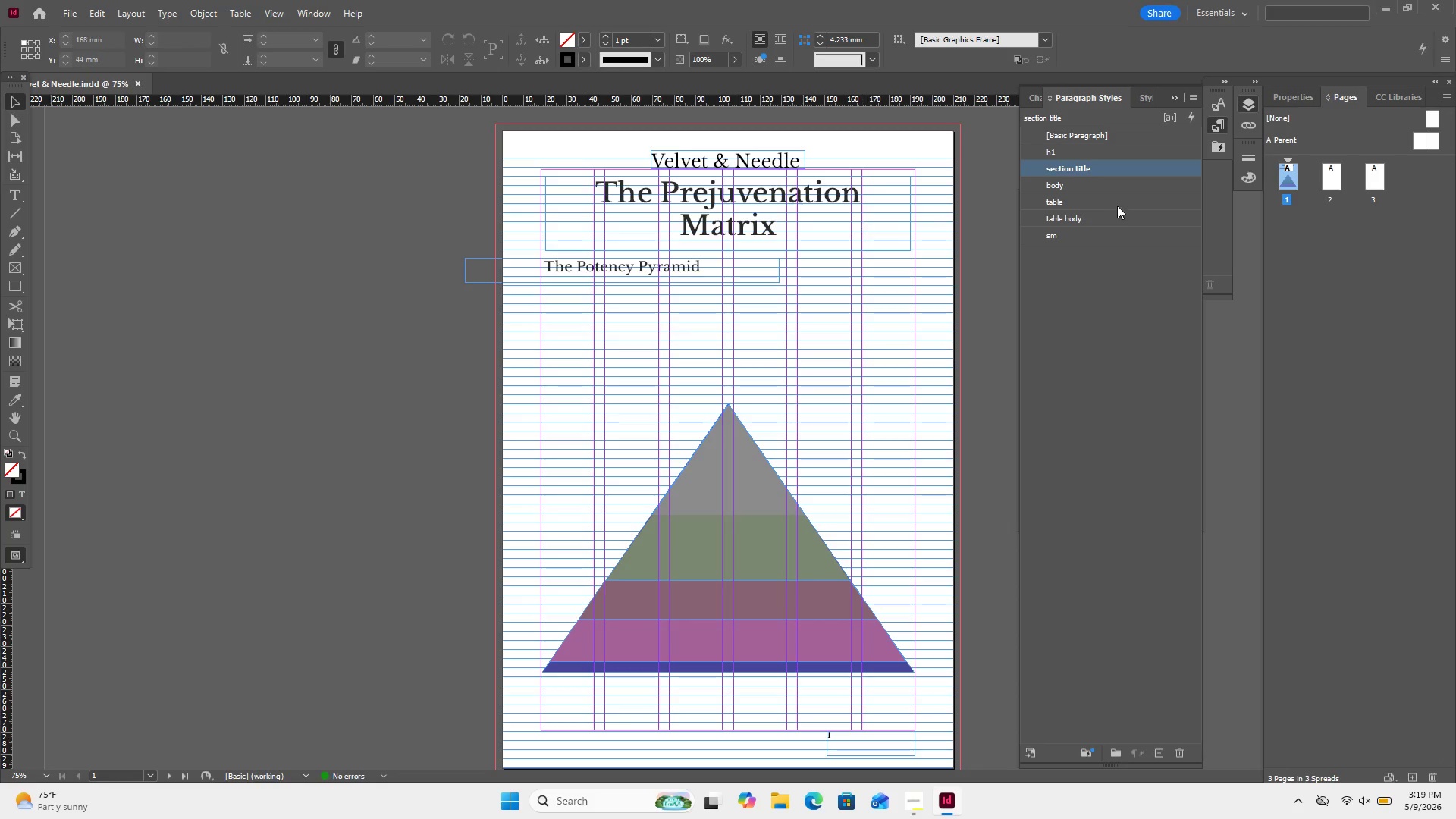 
wait(5.61)
 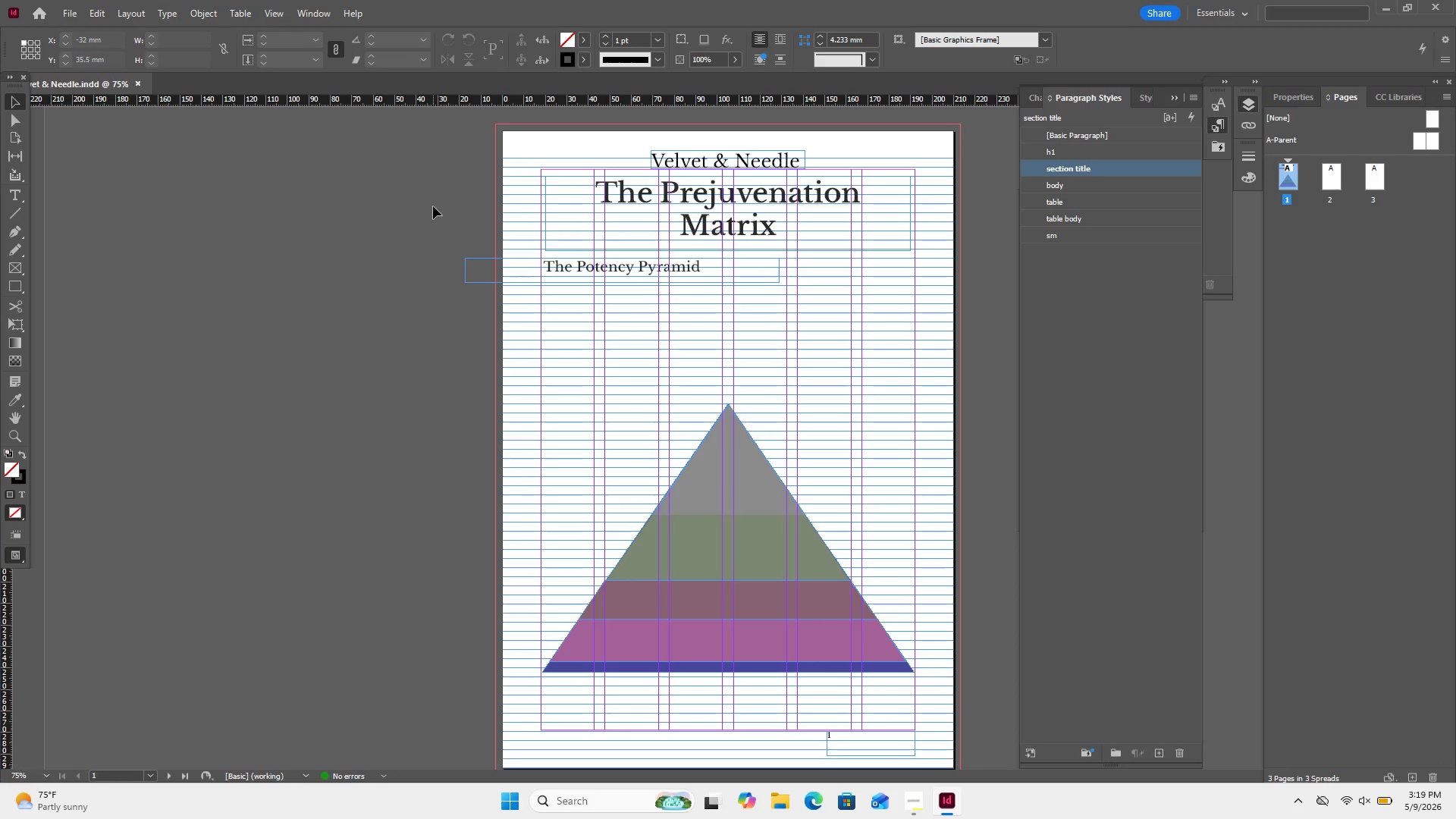 
left_click_drag(start_coordinate=[307, 315], to_coordinate=[325, 315])
 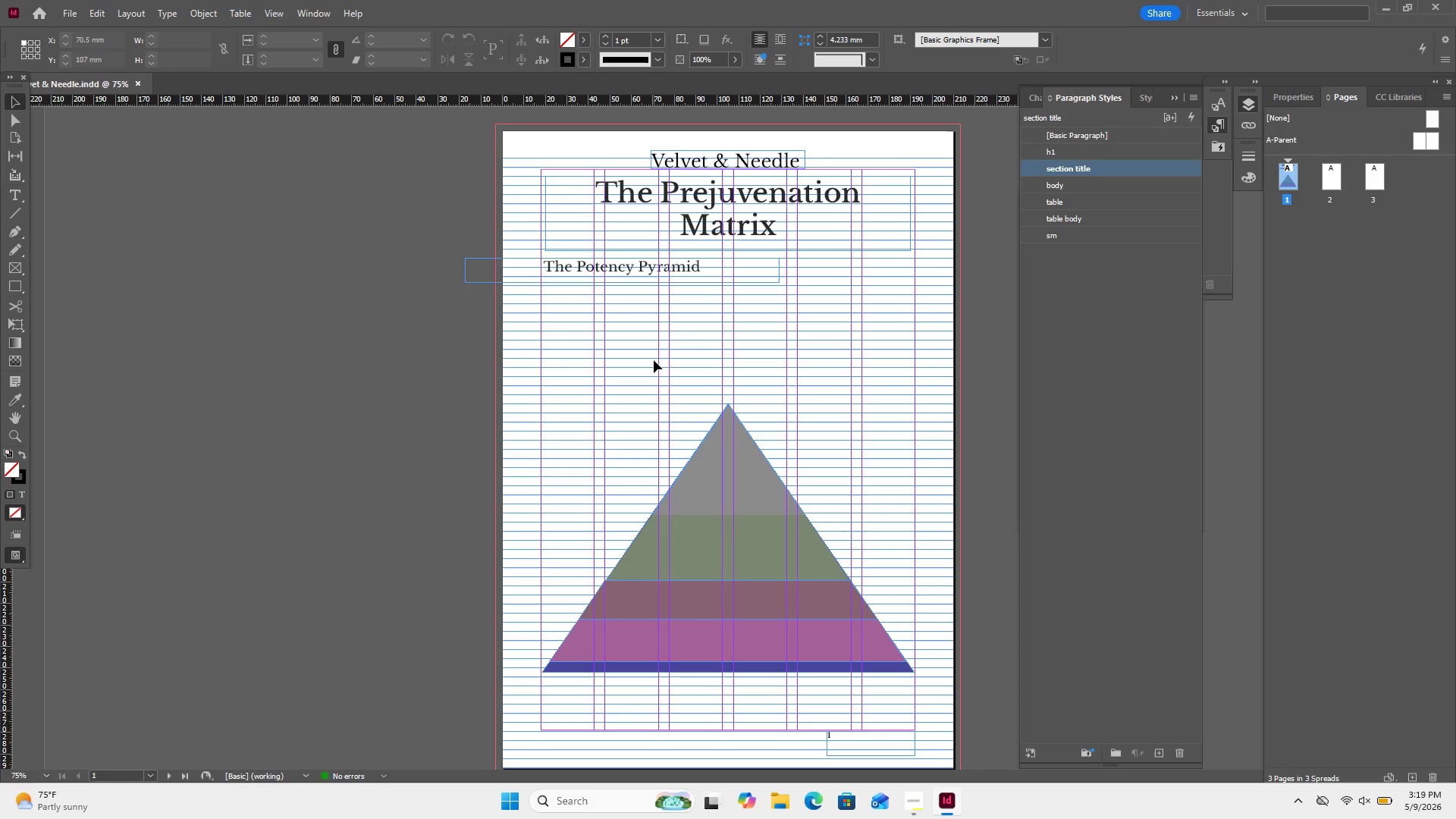 
wait(11.92)
 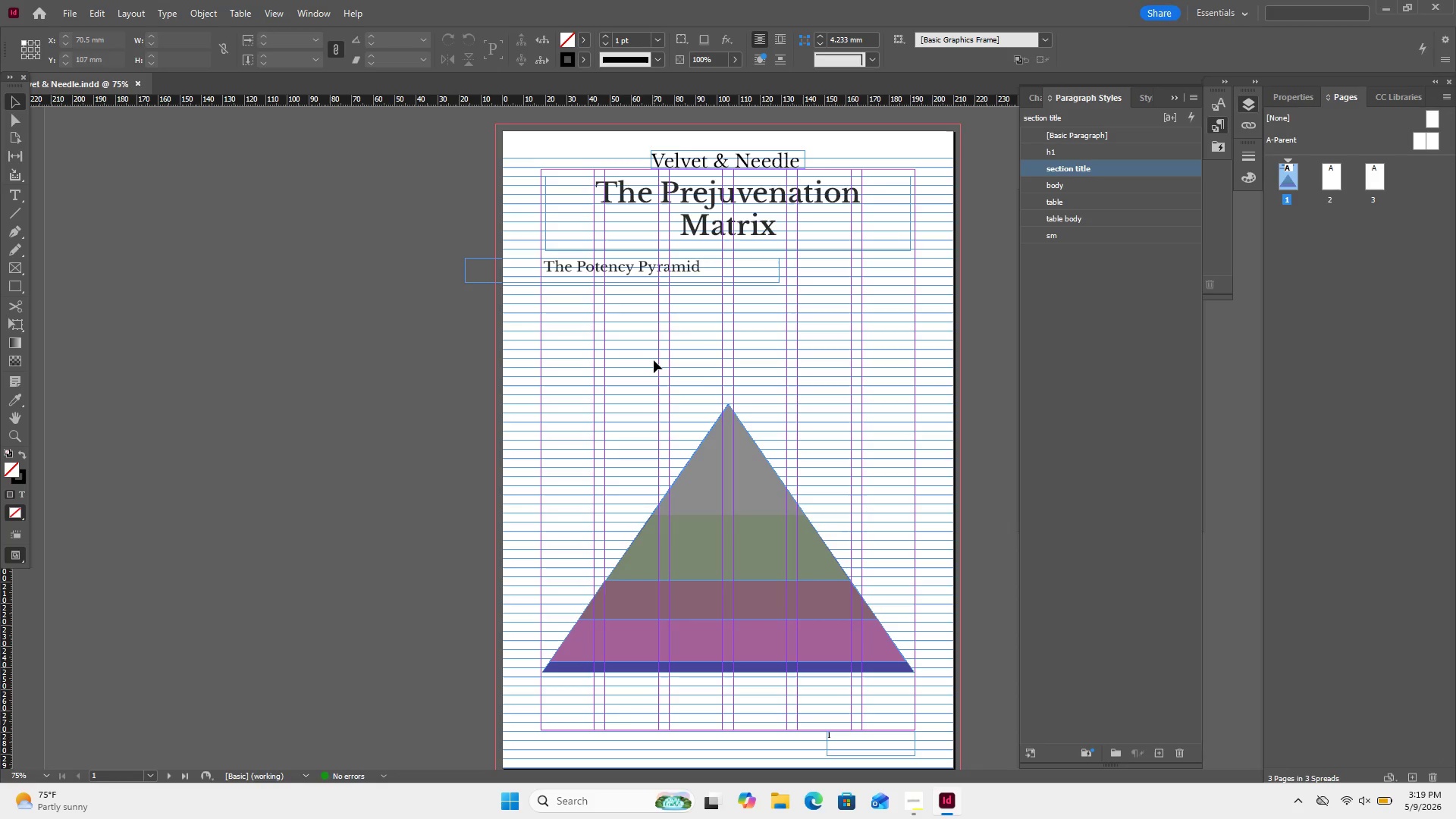 
left_click_drag(start_coordinate=[717, 362], to_coordinate=[741, 362])
 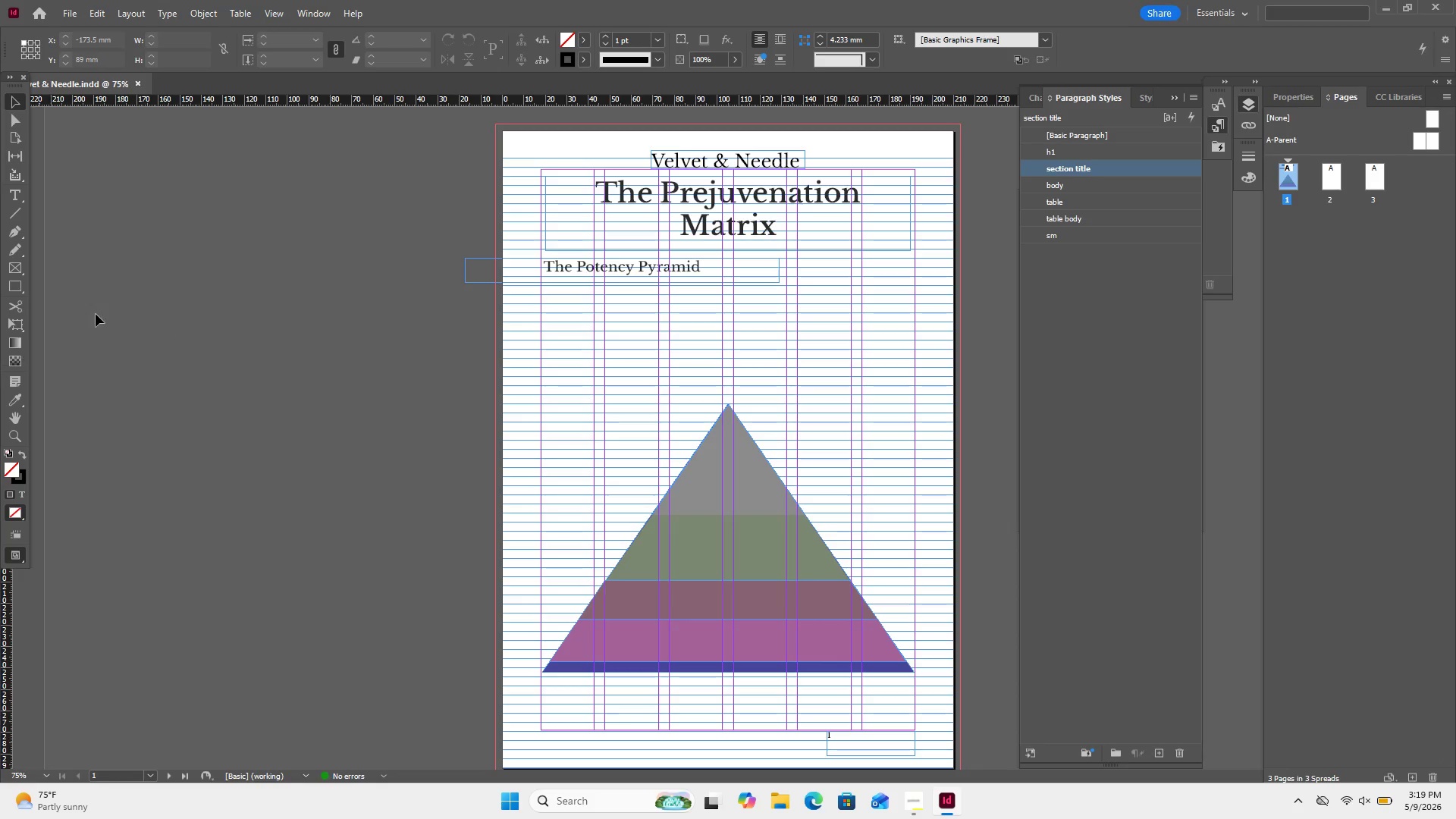 
left_click([179, 296])
 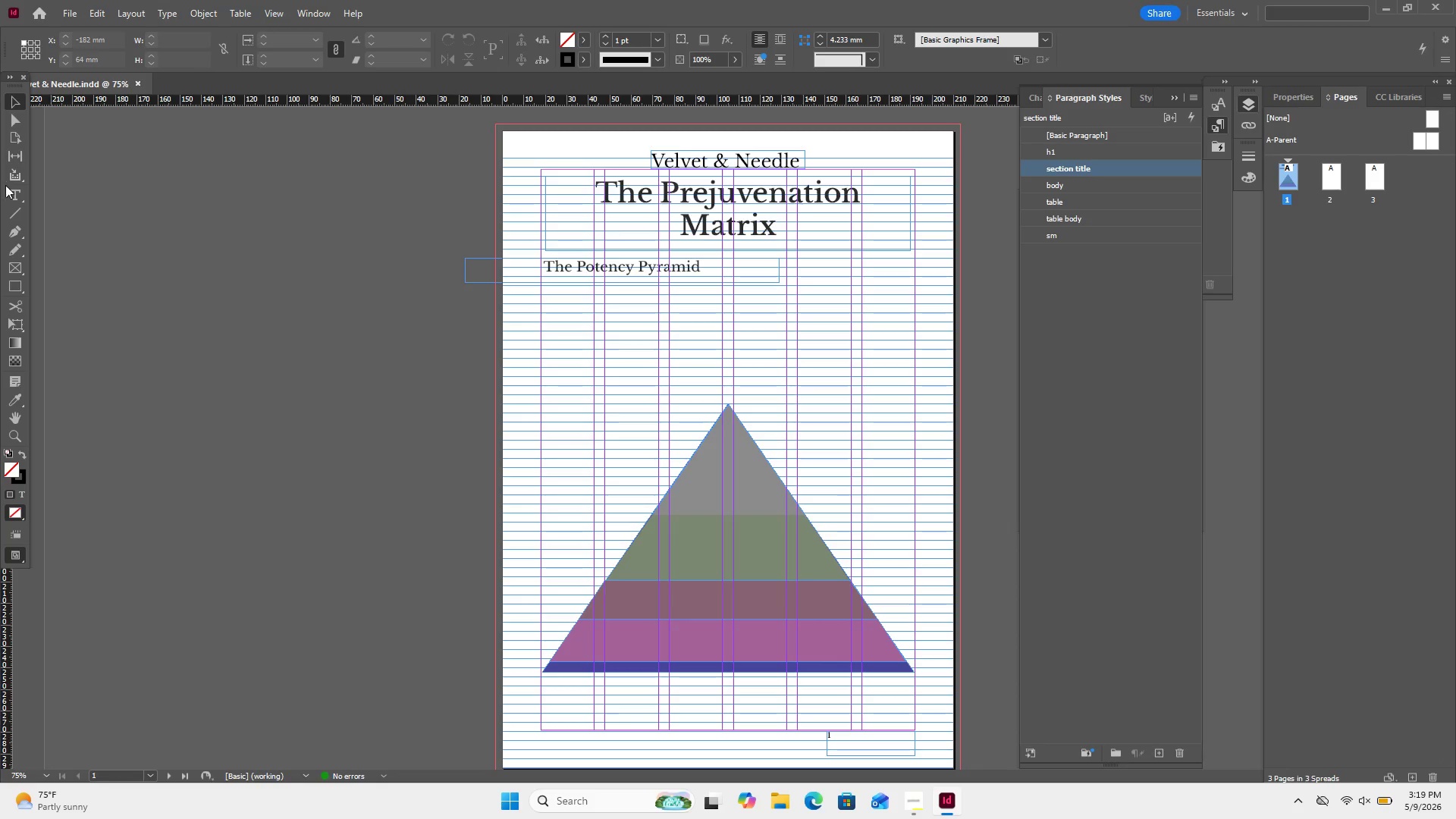 
left_click([13, 190])
 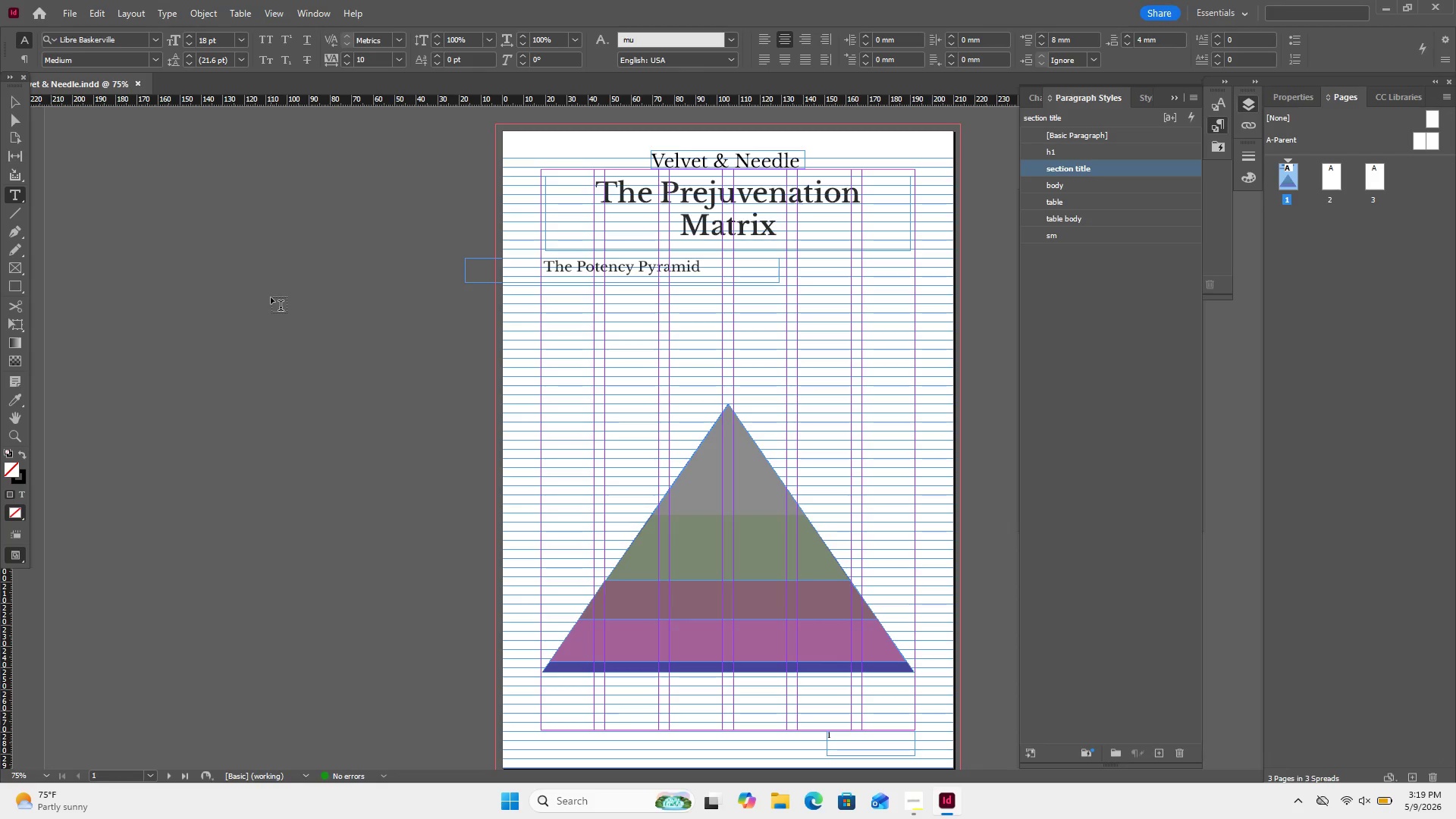 
left_click([271, 297])
 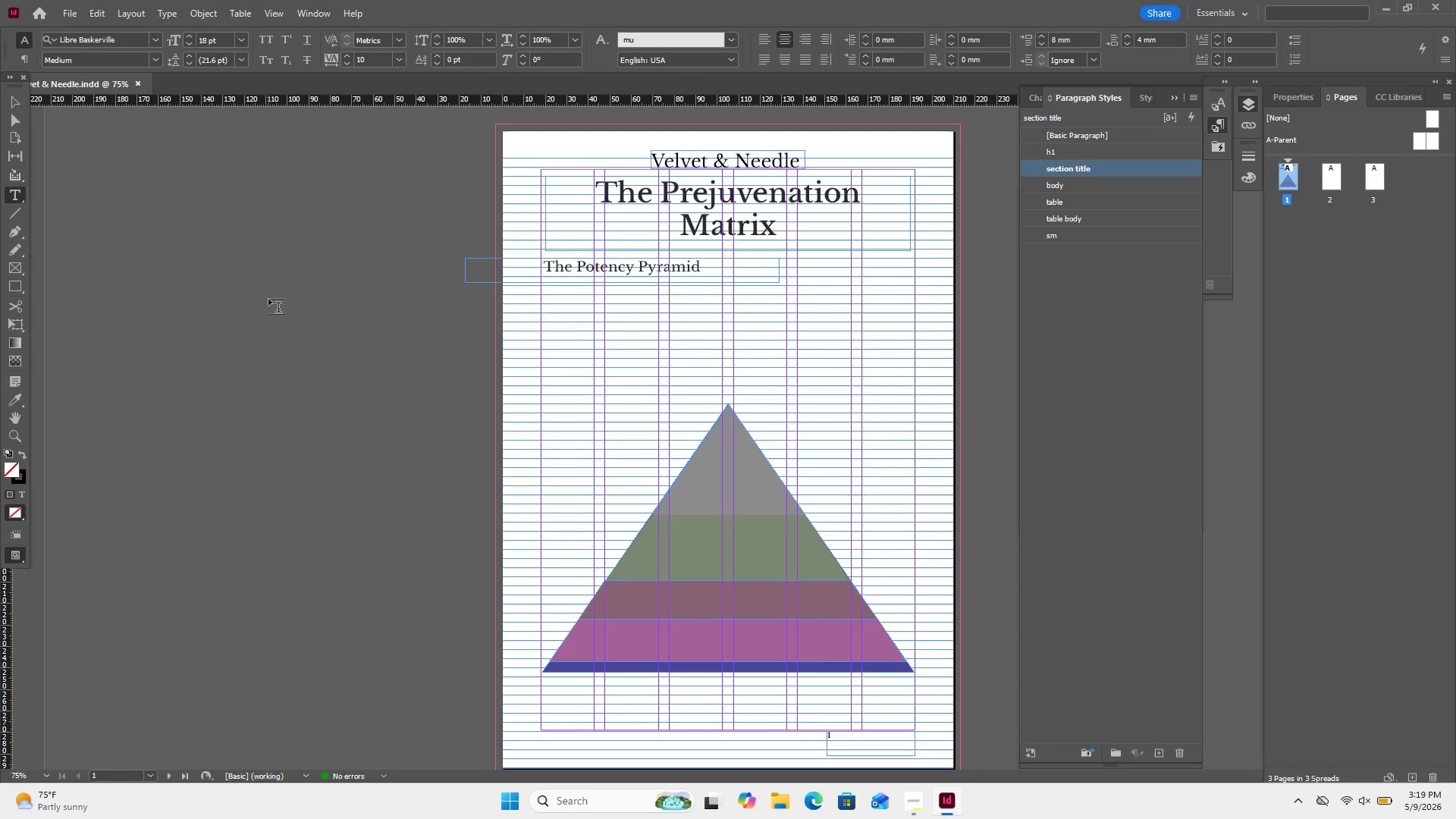 
left_click_drag(start_coordinate=[268, 299], to_coordinate=[416, 348])
 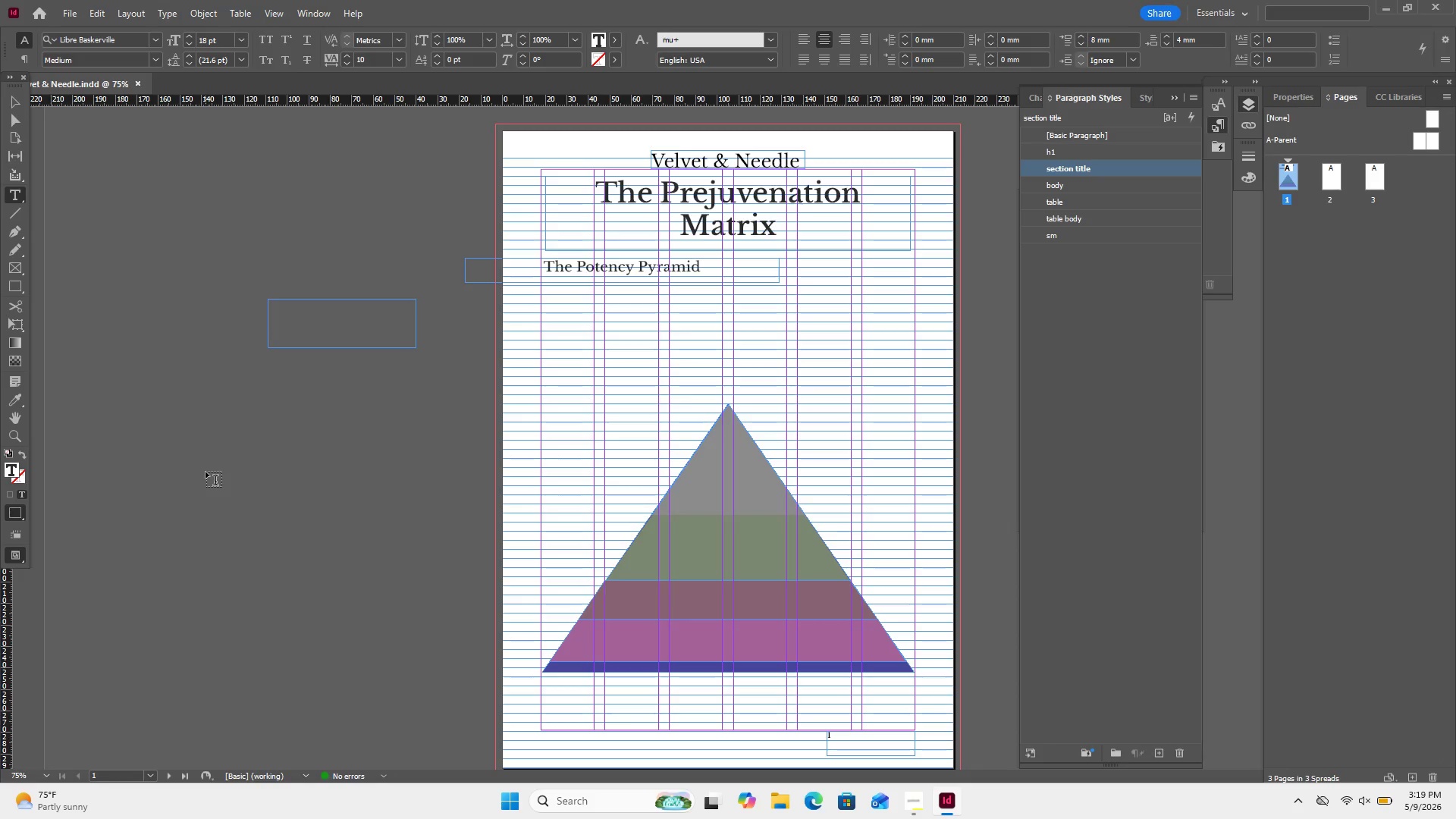 
type(OTC)
 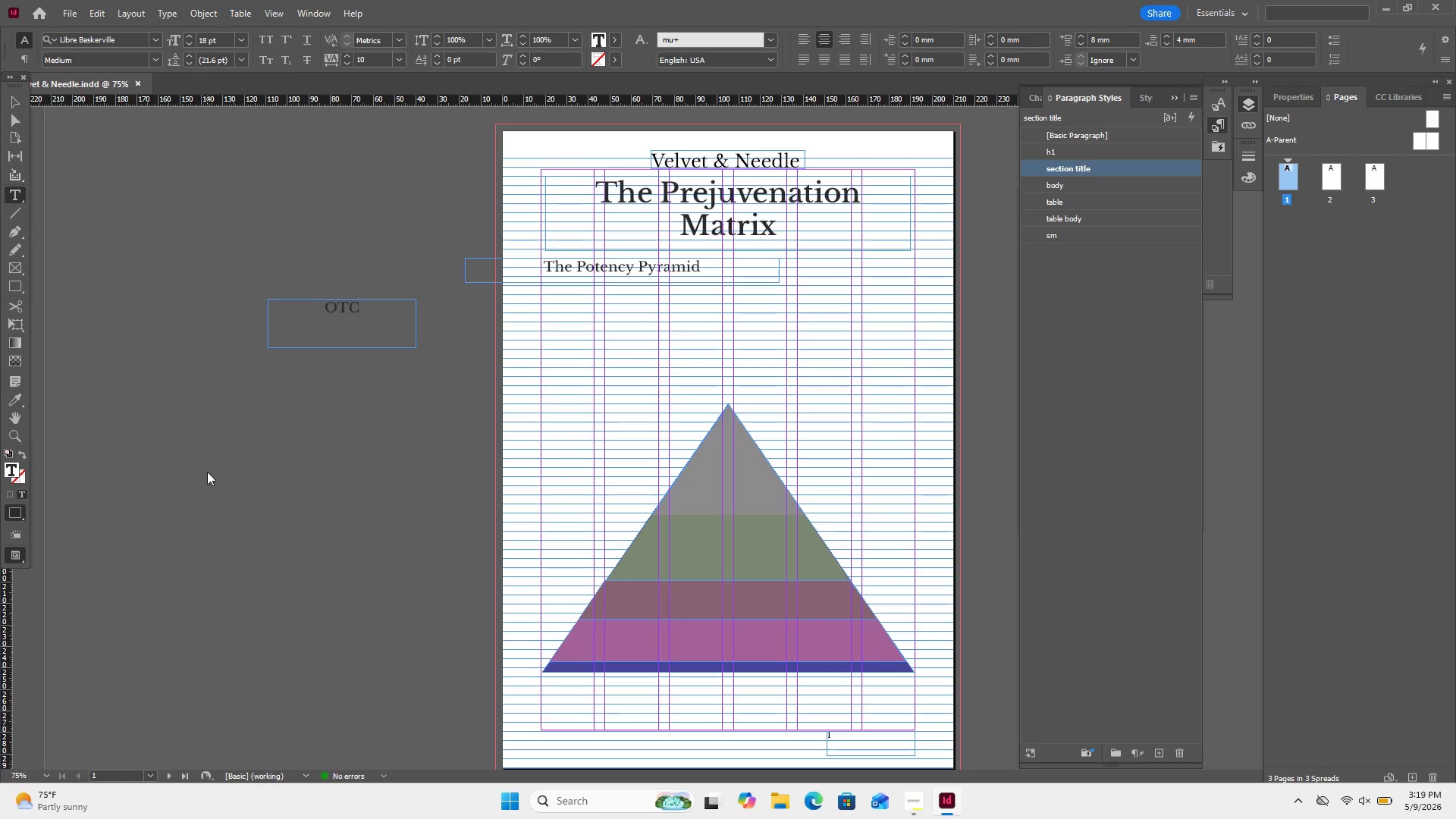 
key(Enter)
 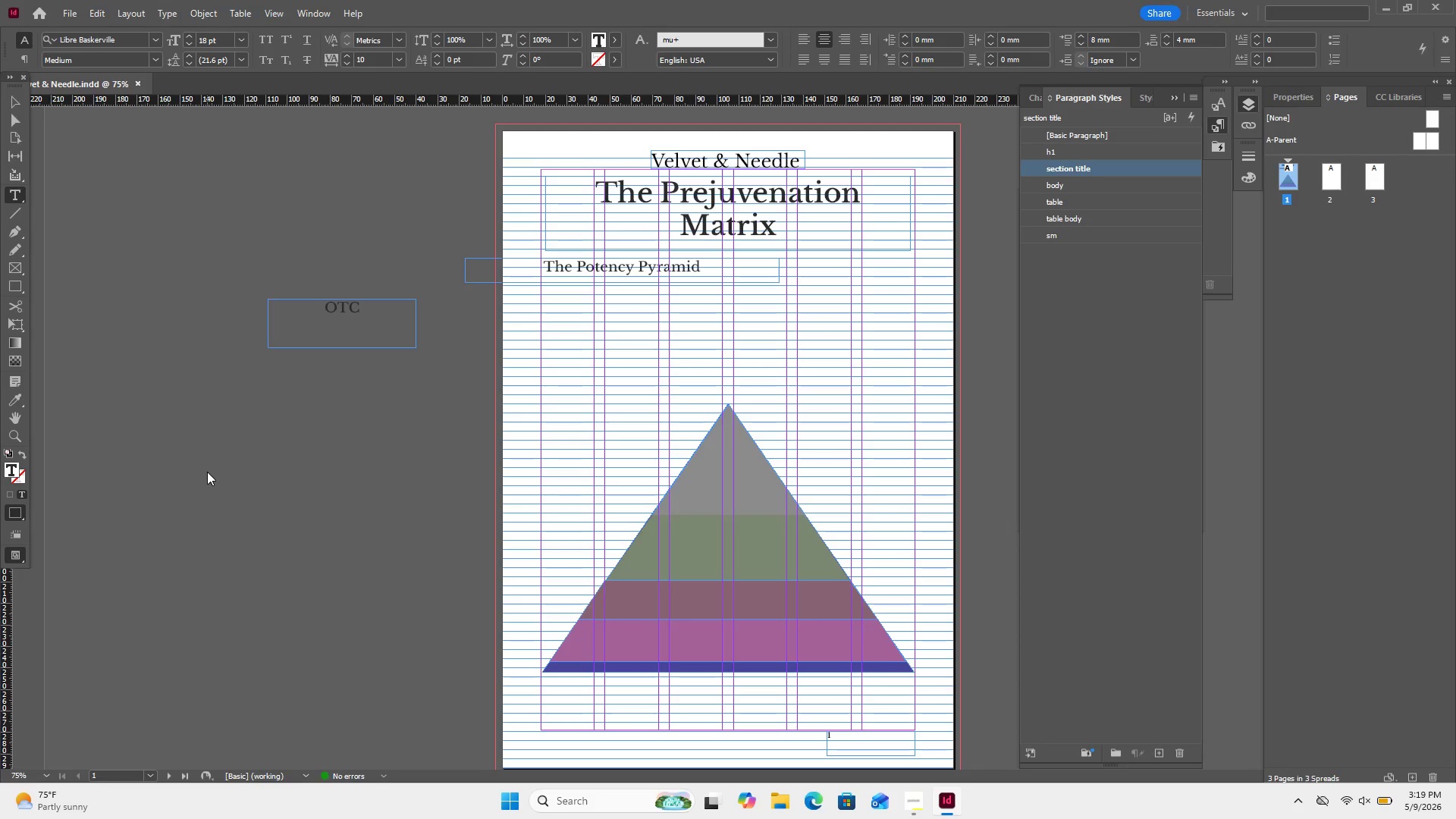 
type(th)
 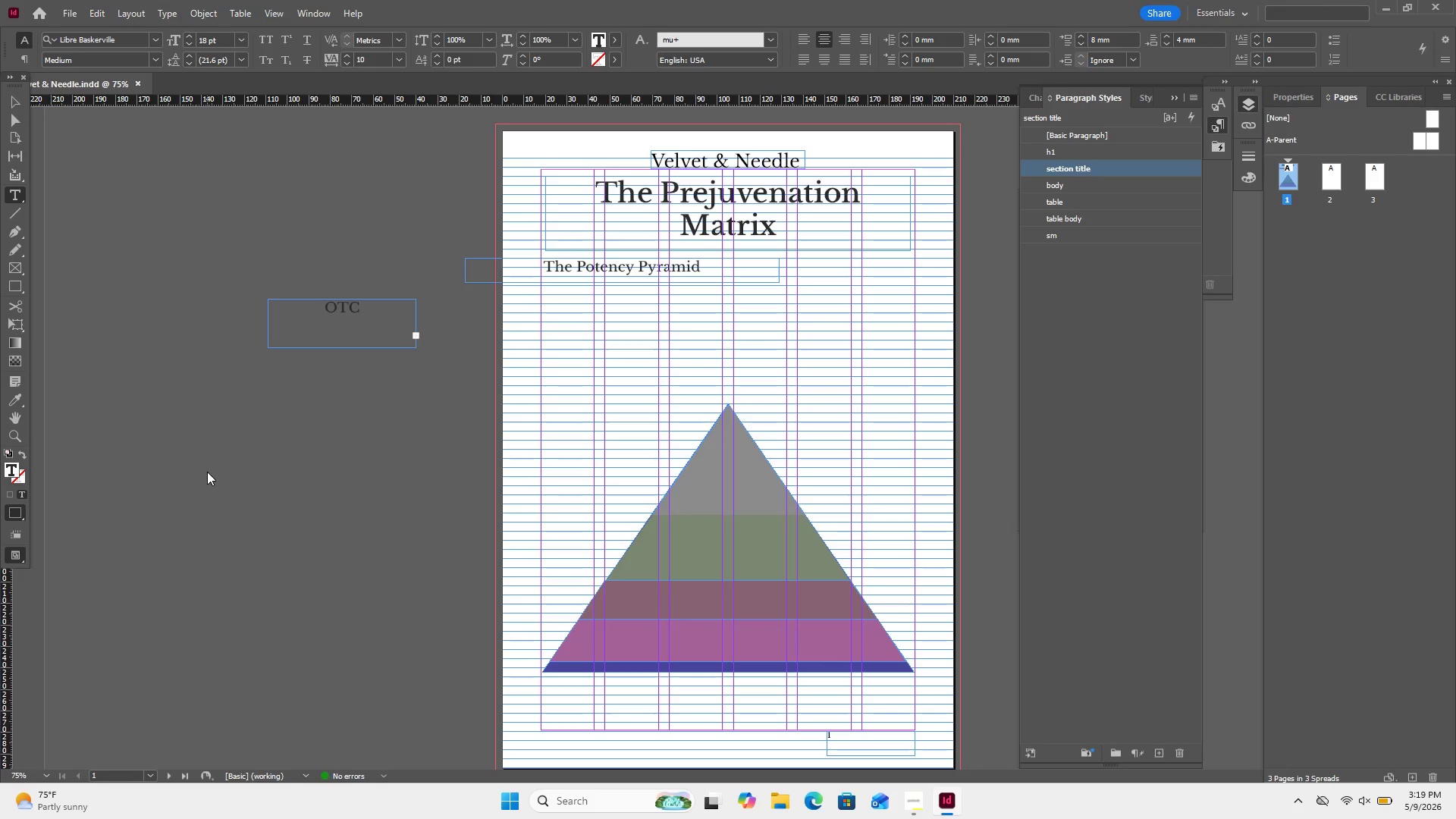 
key(Backspace)
 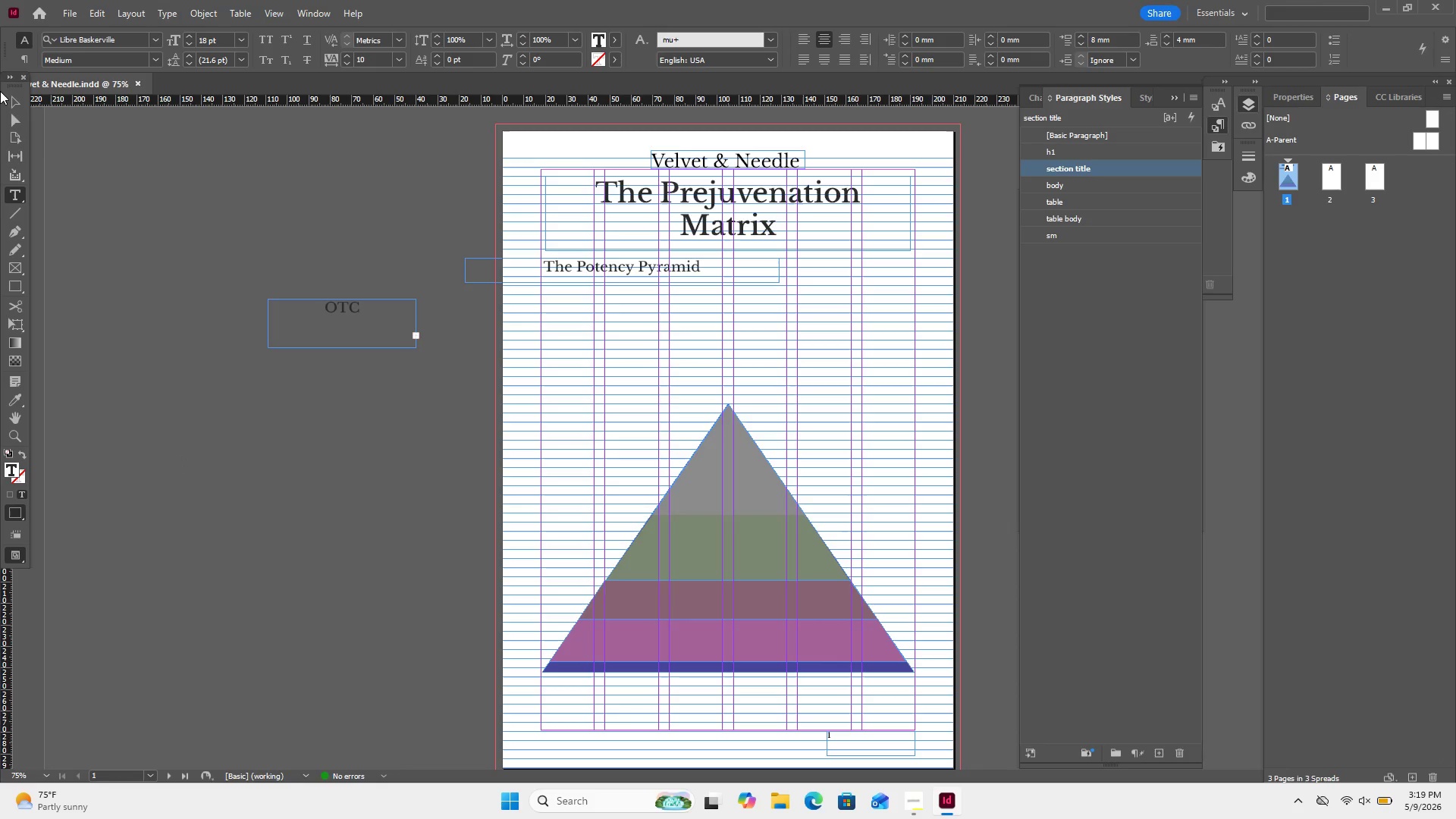 
left_click([11, 99])
 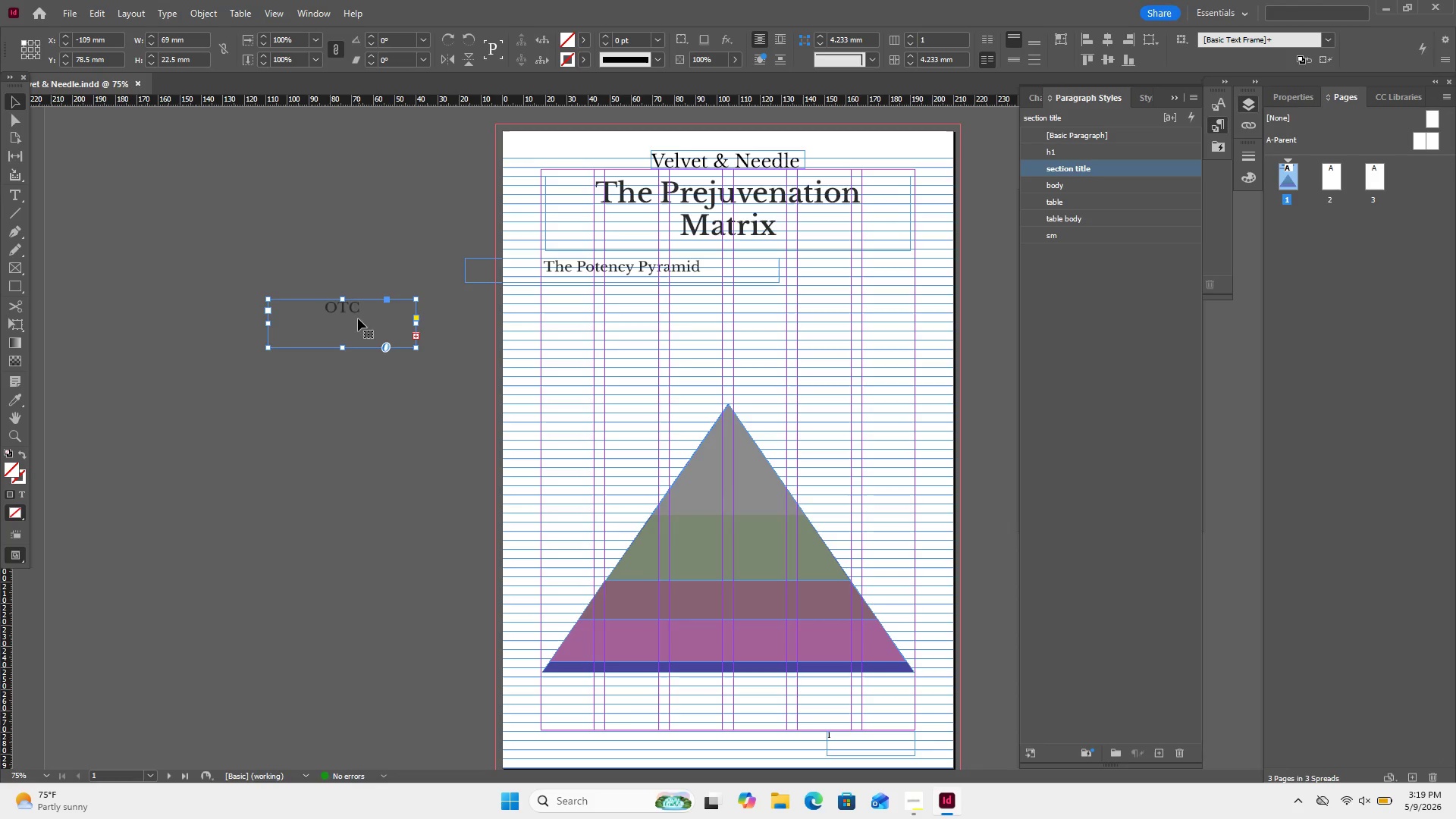 
double_click([356, 311])
 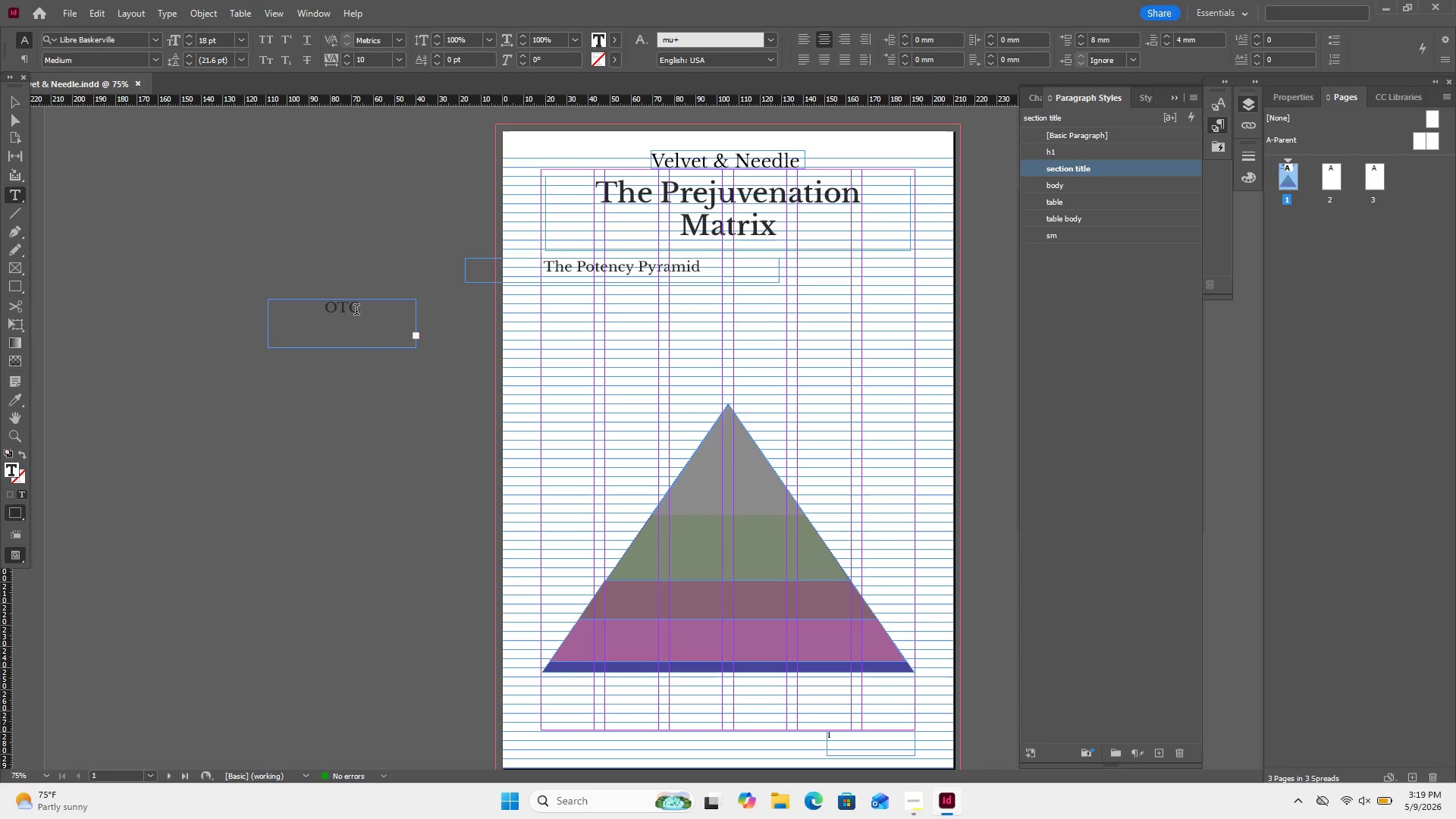 
left_click_drag(start_coordinate=[356, 311], to_coordinate=[322, 313])
 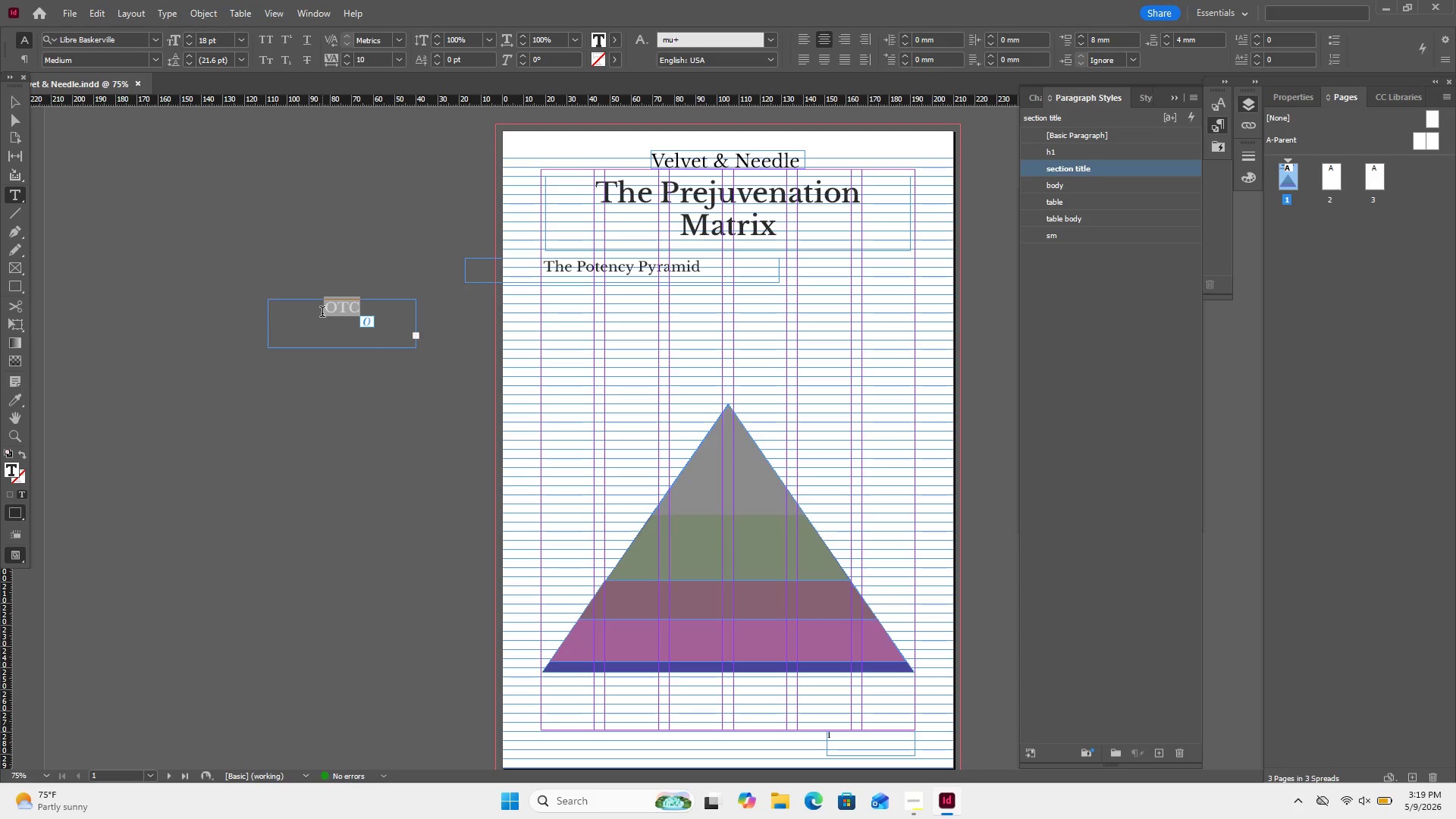 
key(Backspace)
 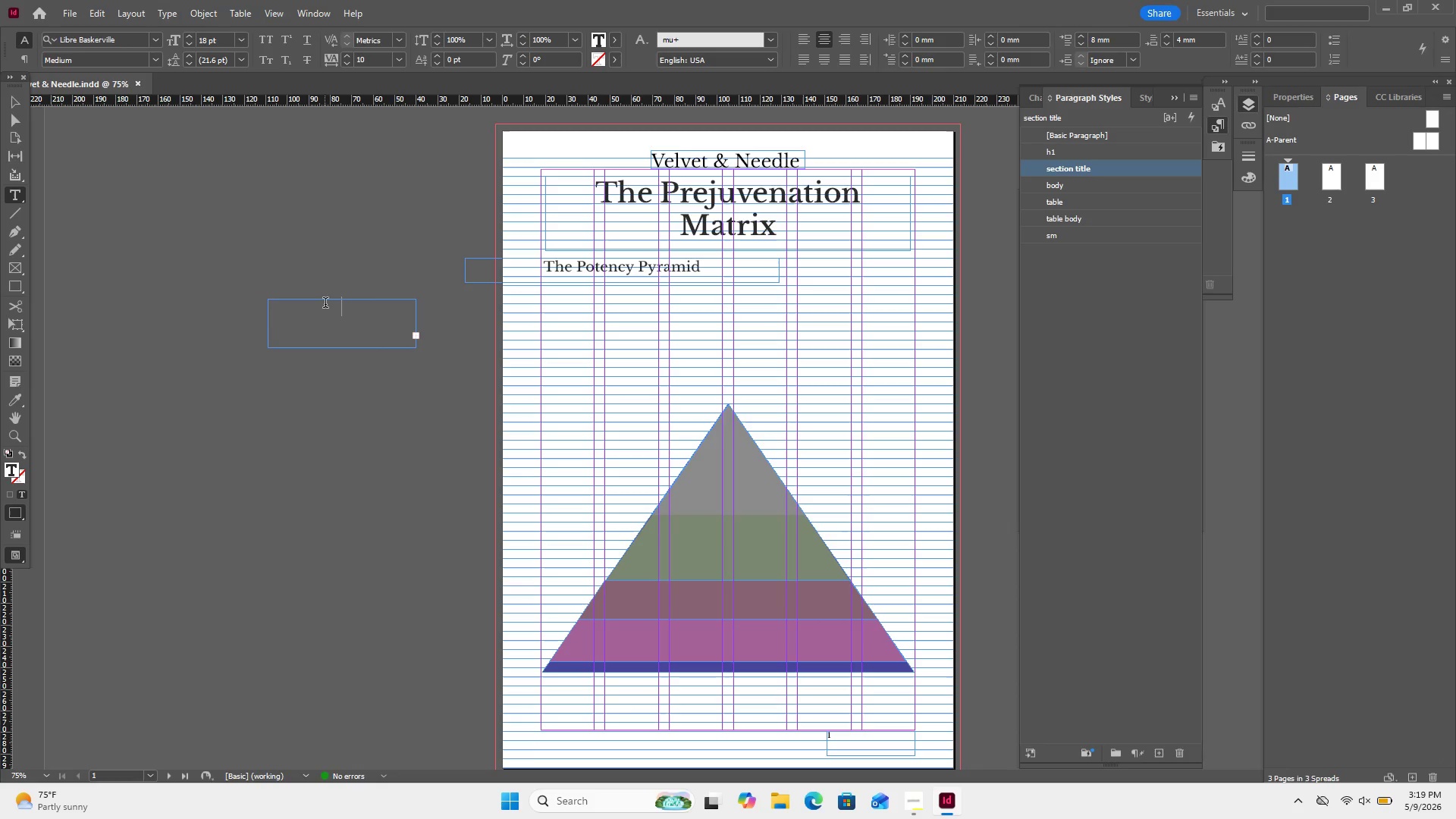 
left_click([325, 304])
 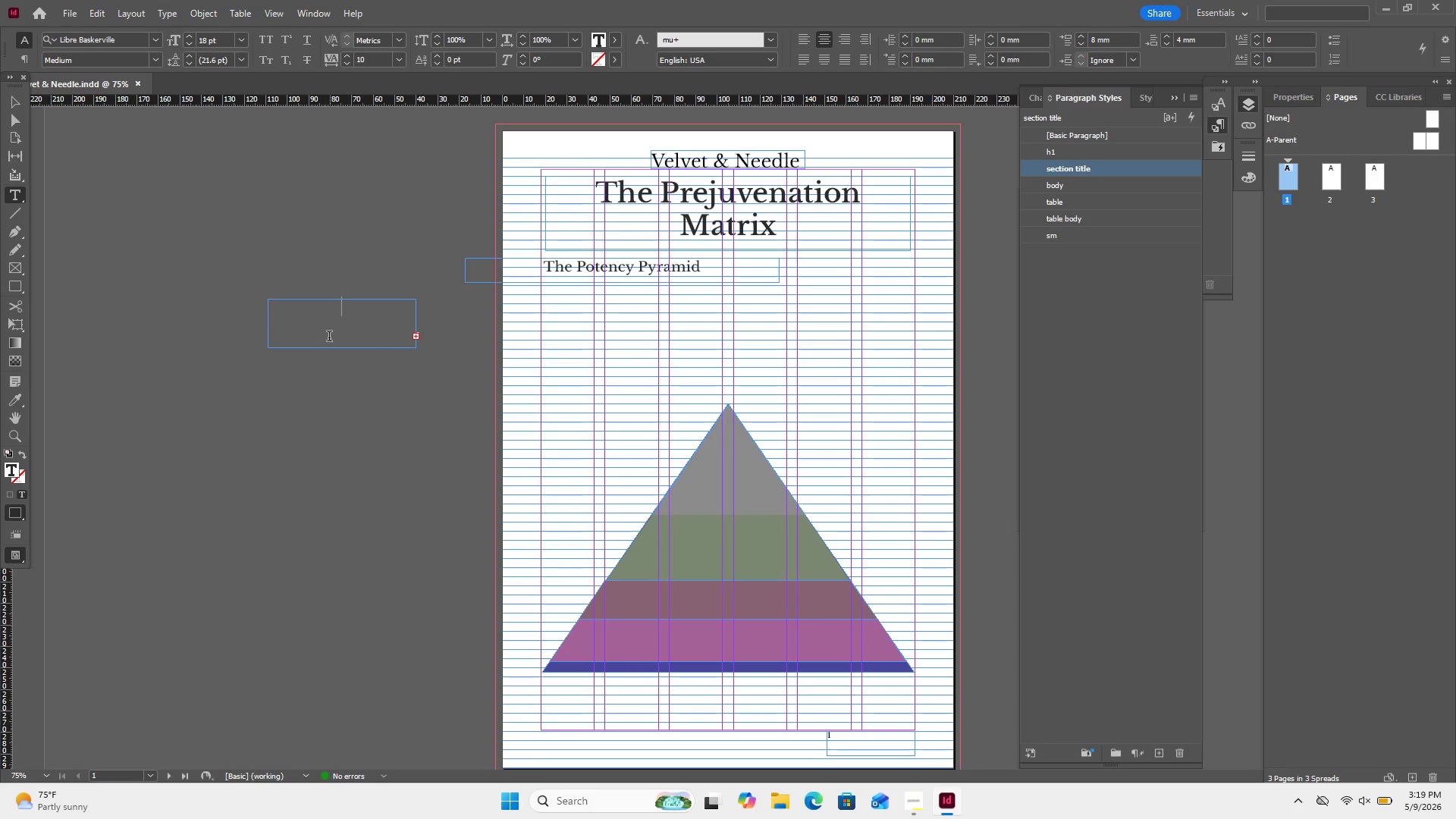 
right_click([328, 337])
 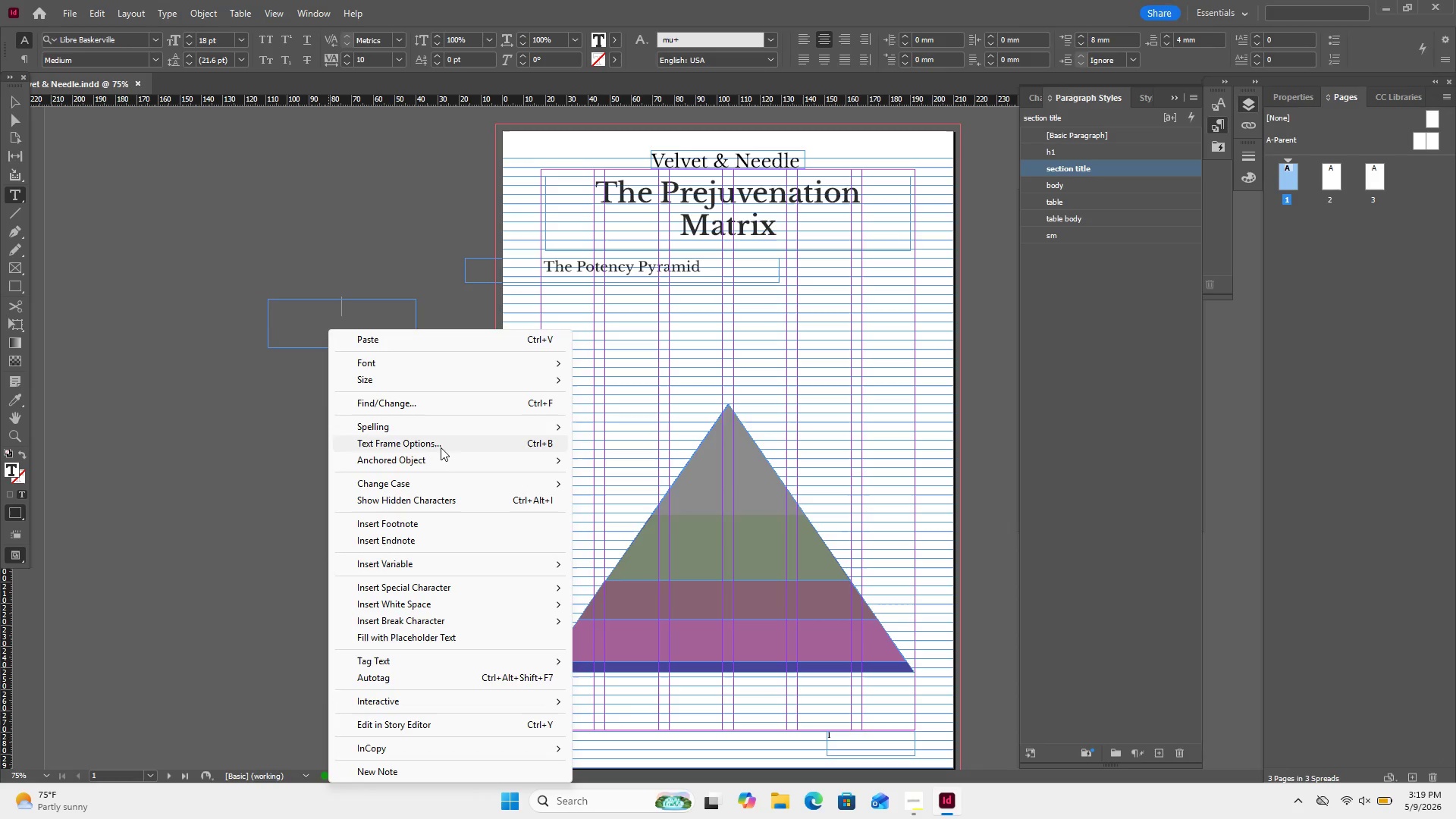 
wait(8.05)
 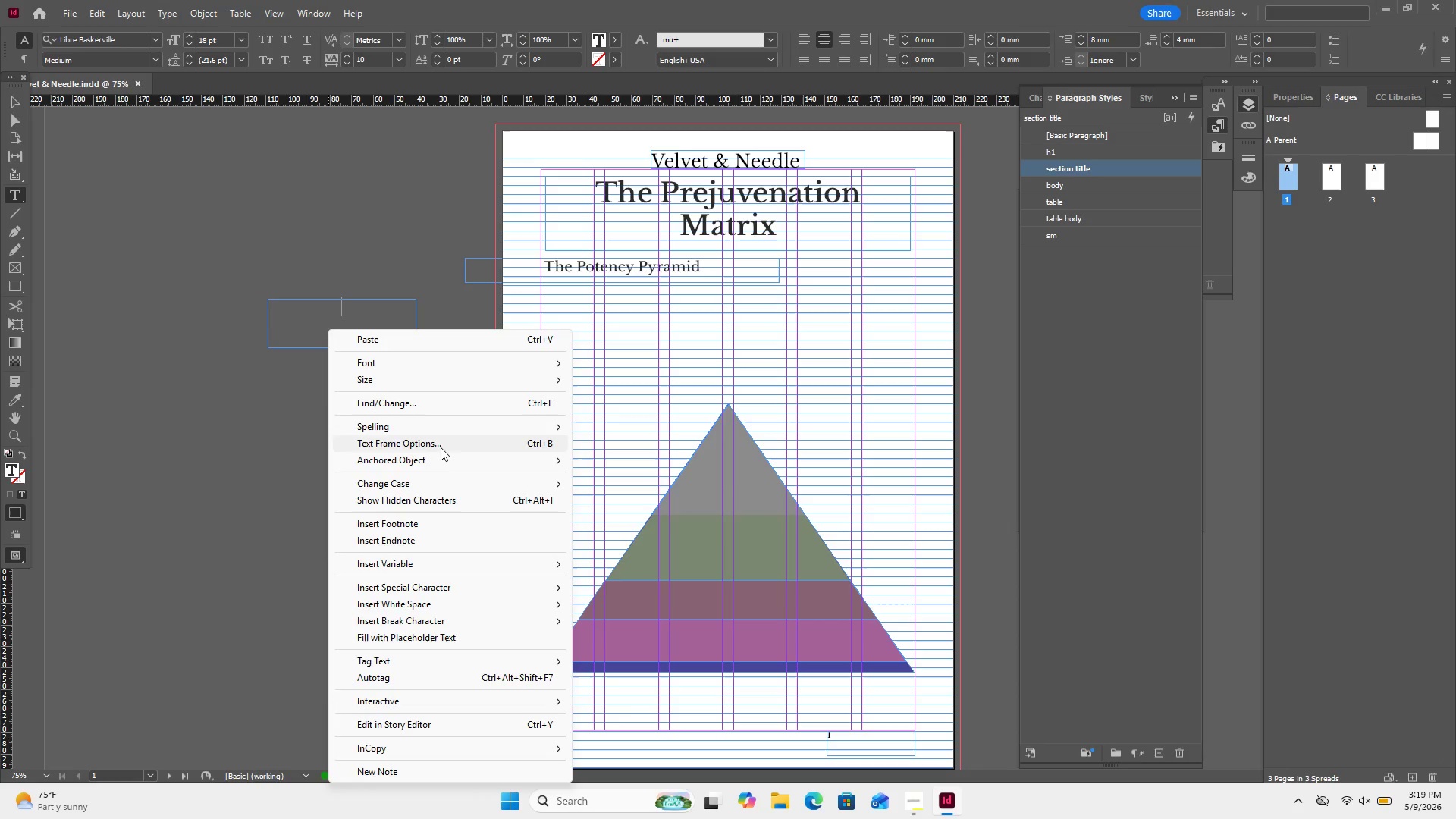 
left_click([641, 805])
 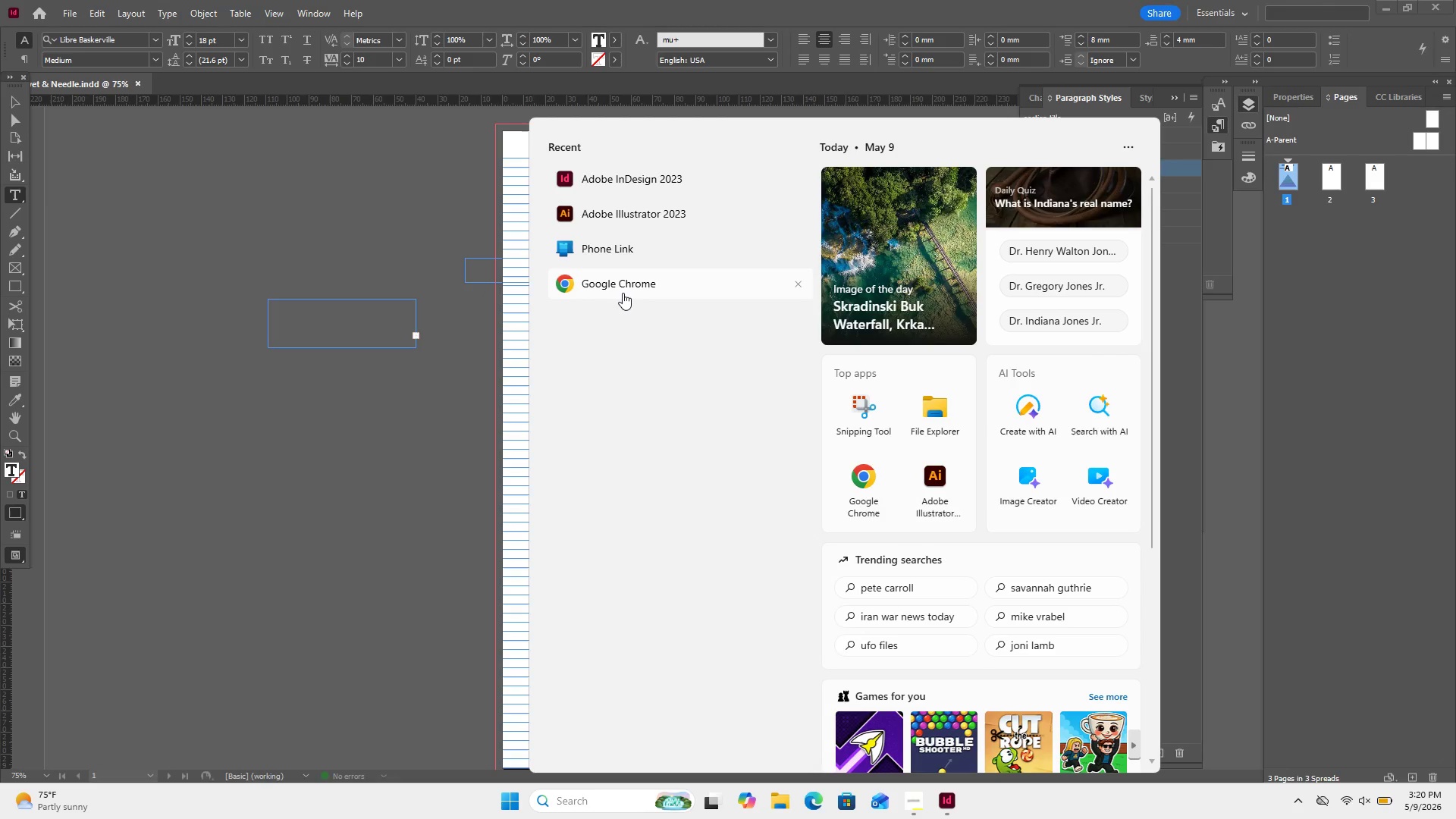 
double_click([623, 292])
 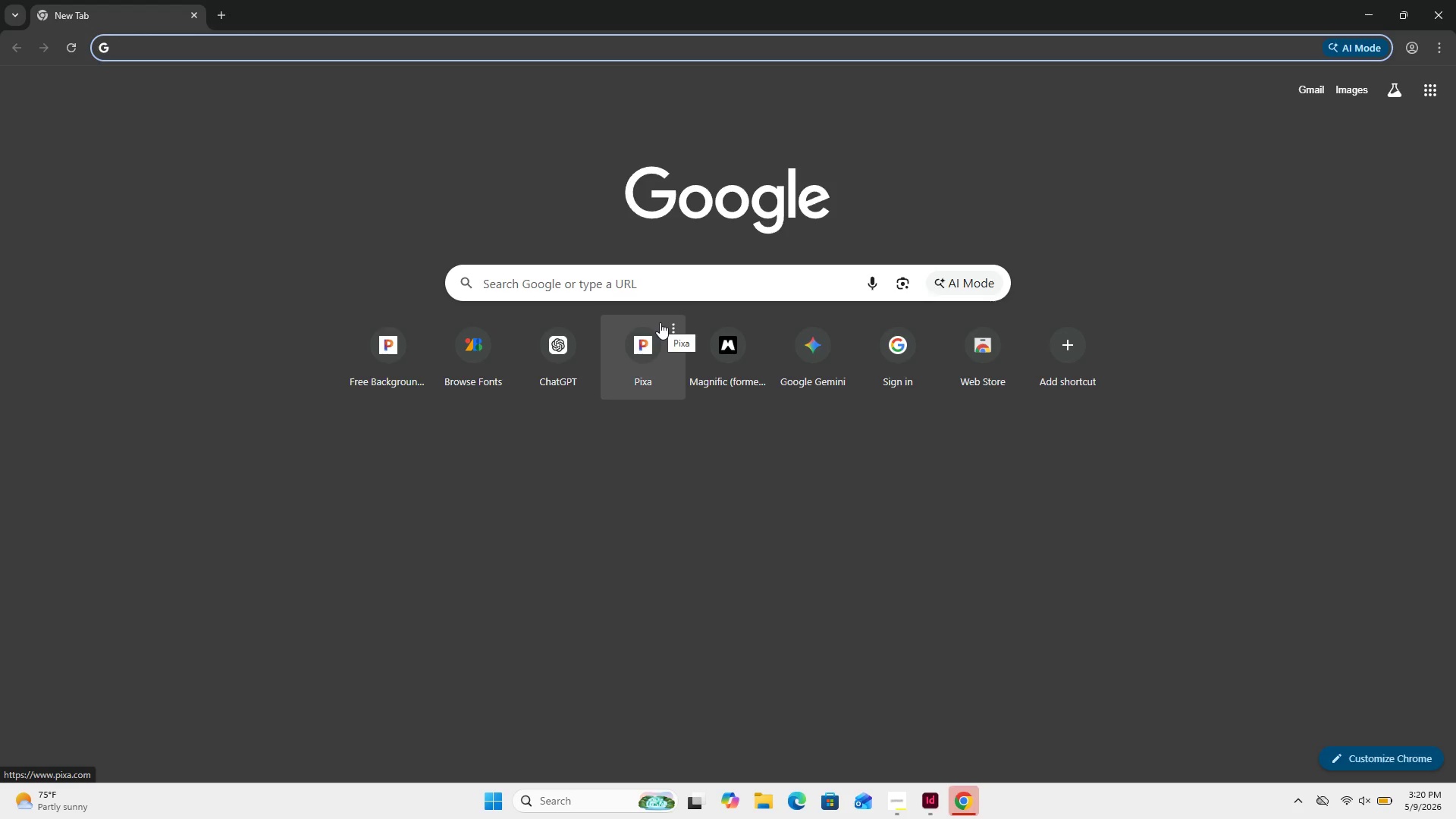 
wait(19.55)
 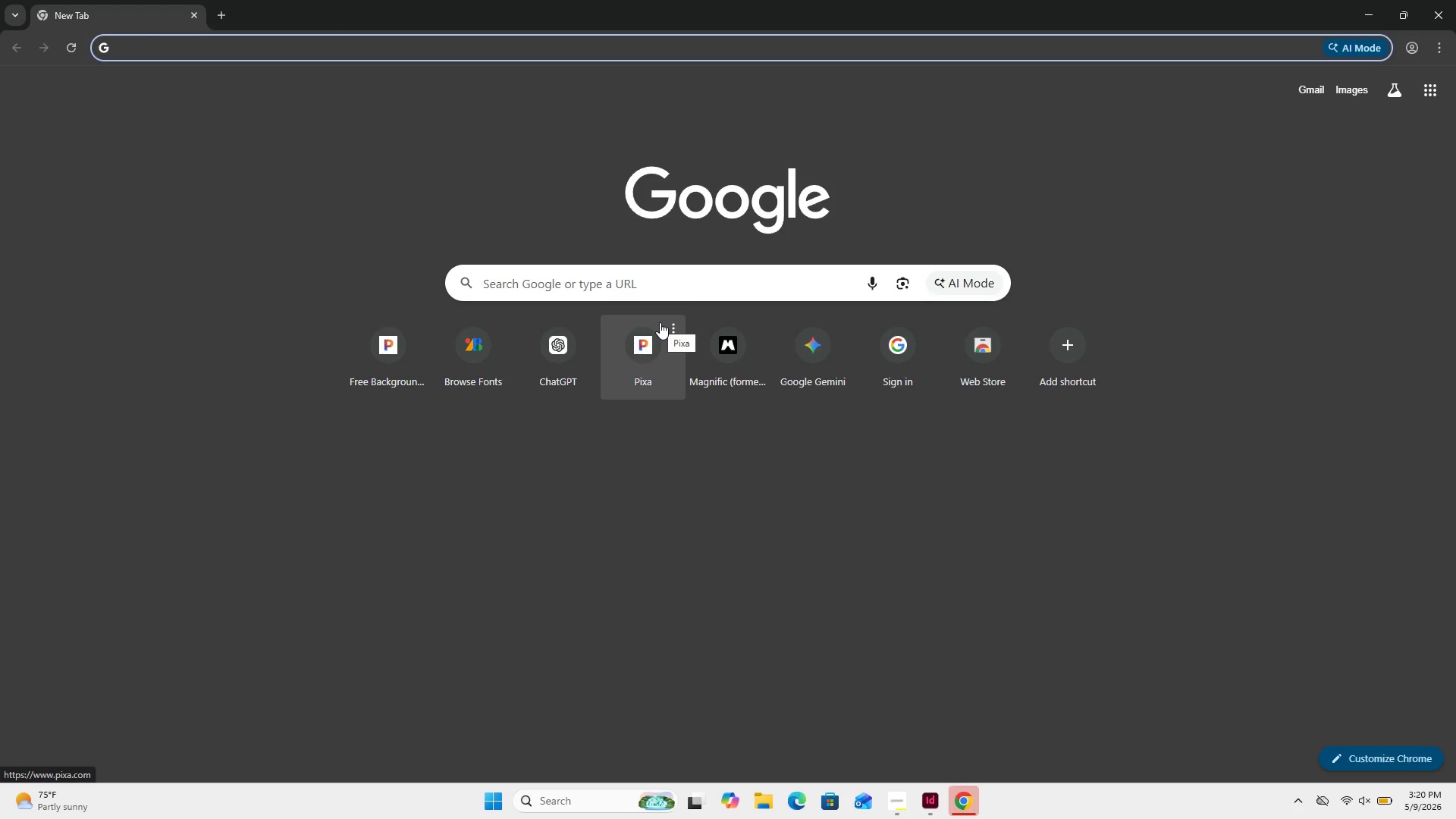 
left_click([386, 51])
 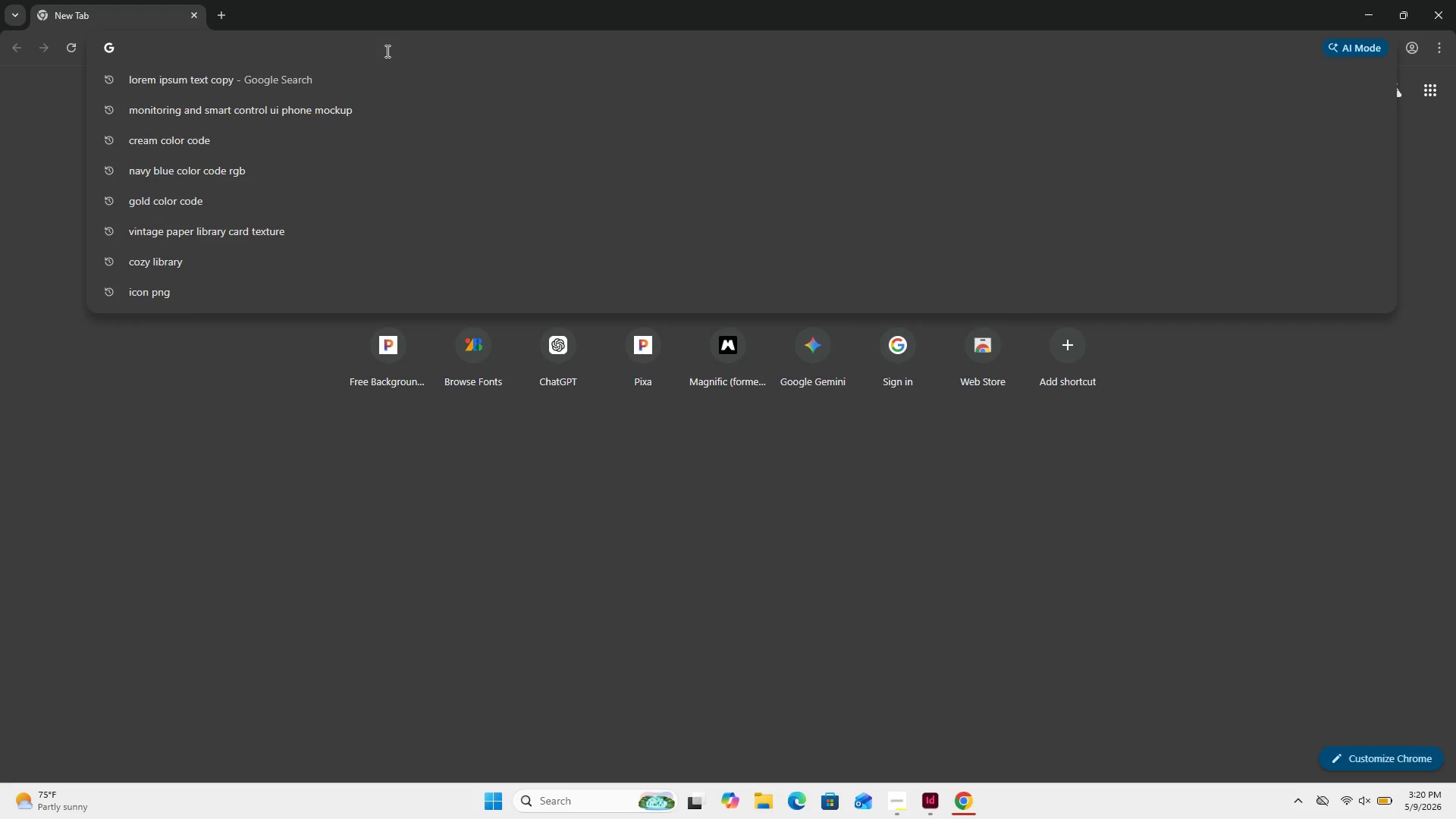 
type(lo)
 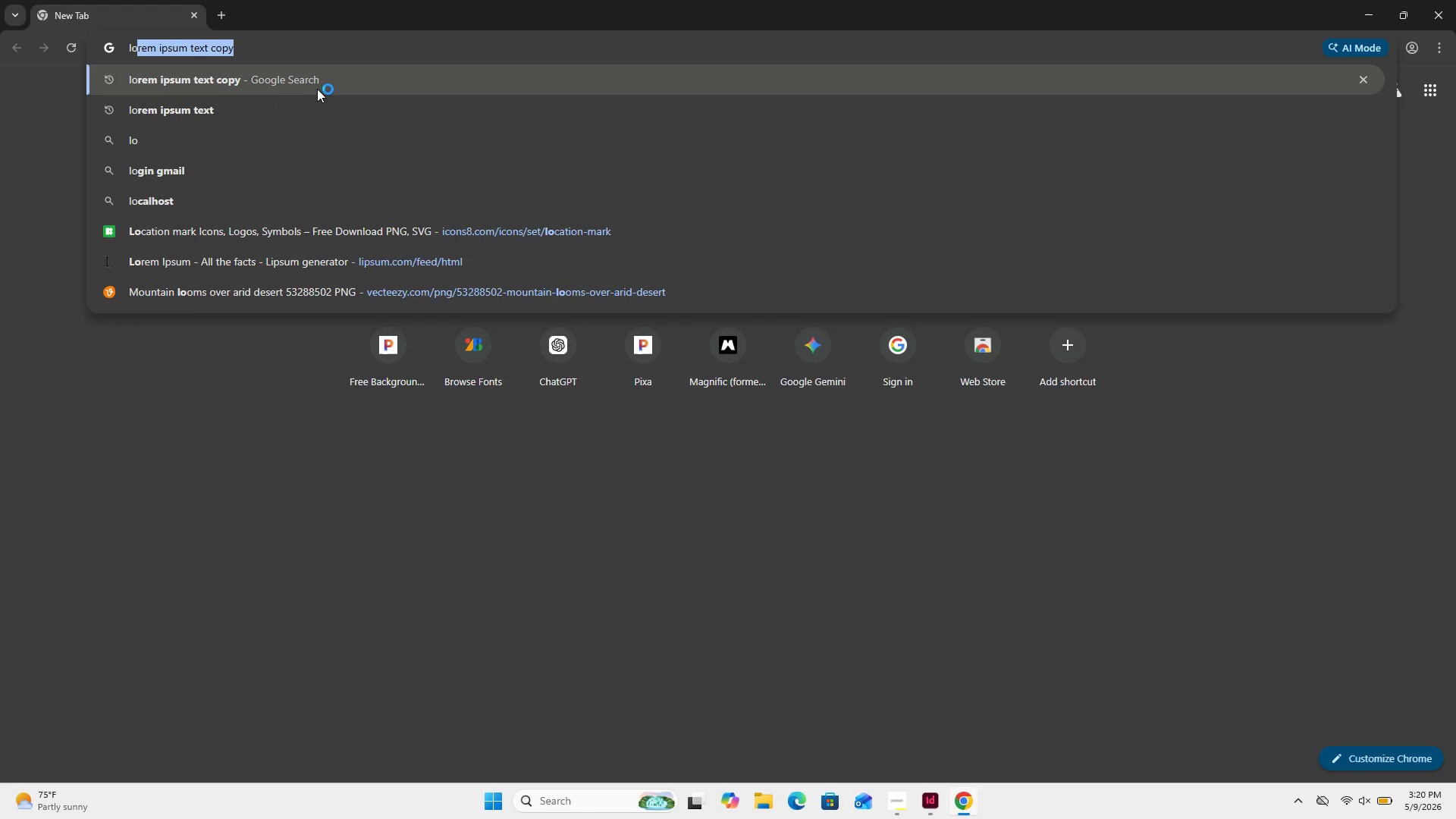 
left_click([322, 84])
 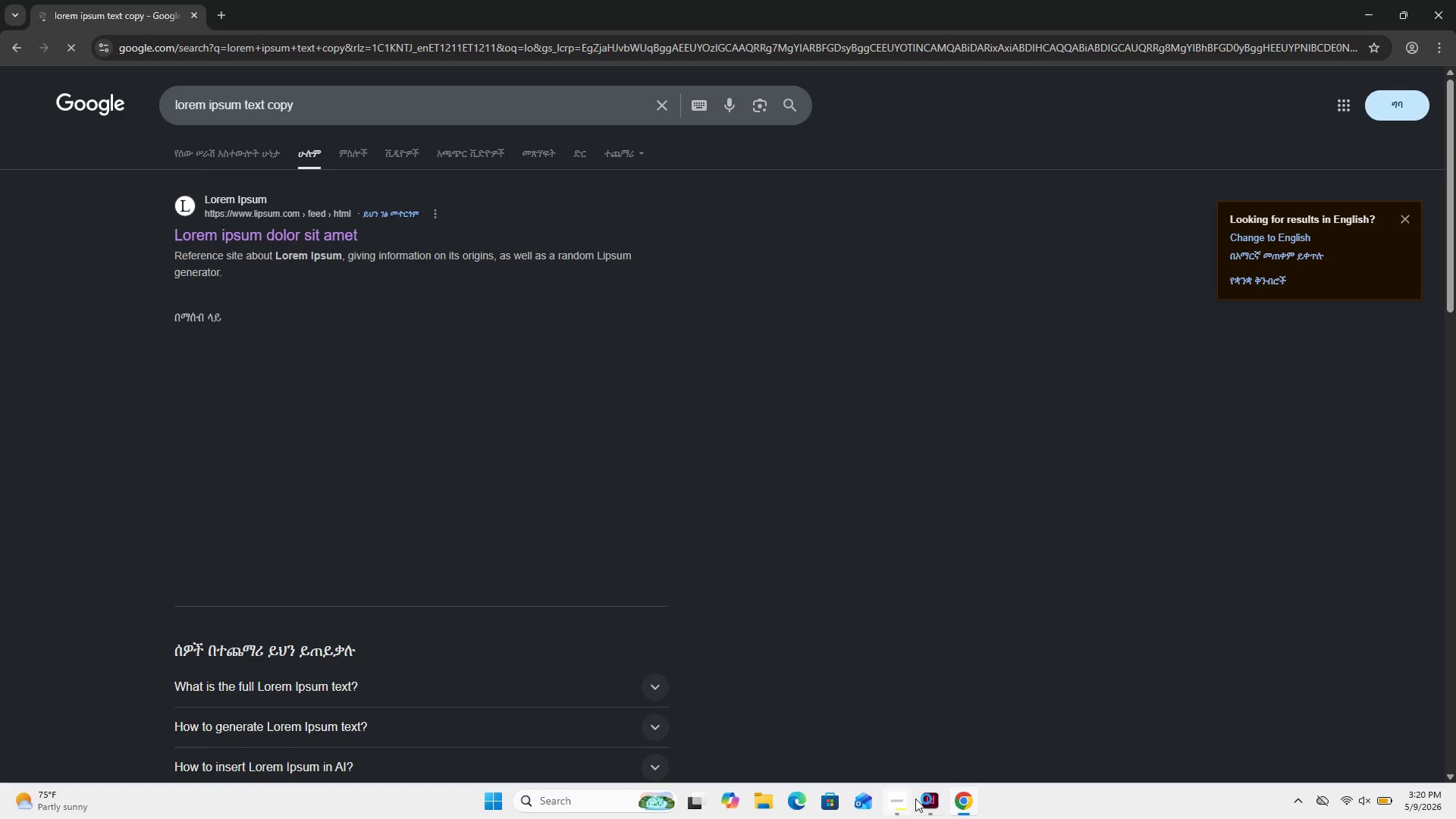 
left_click_drag(start_coordinate=[892, 803], to_coordinate=[889, 807])
 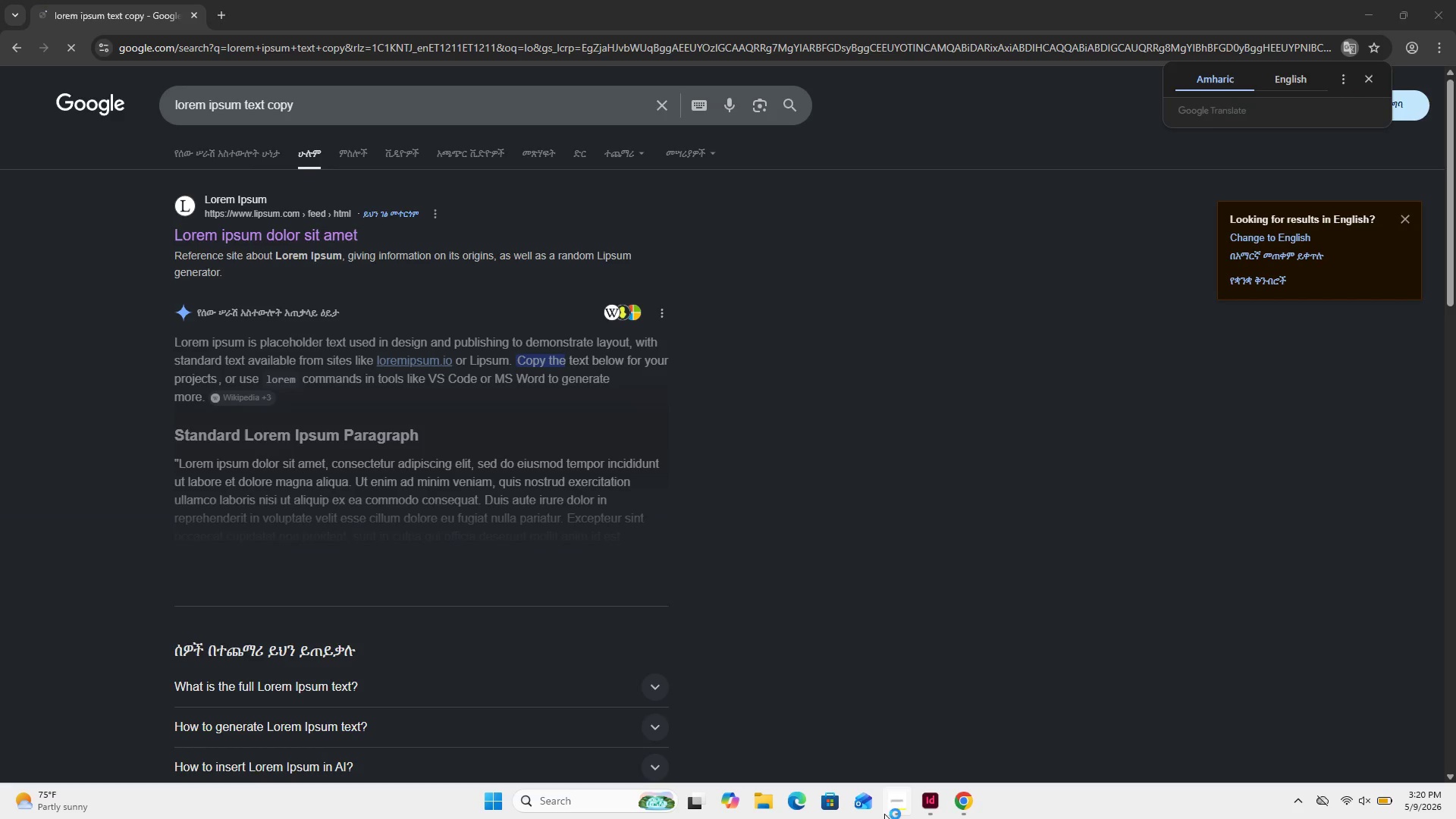 
left_click([890, 805])